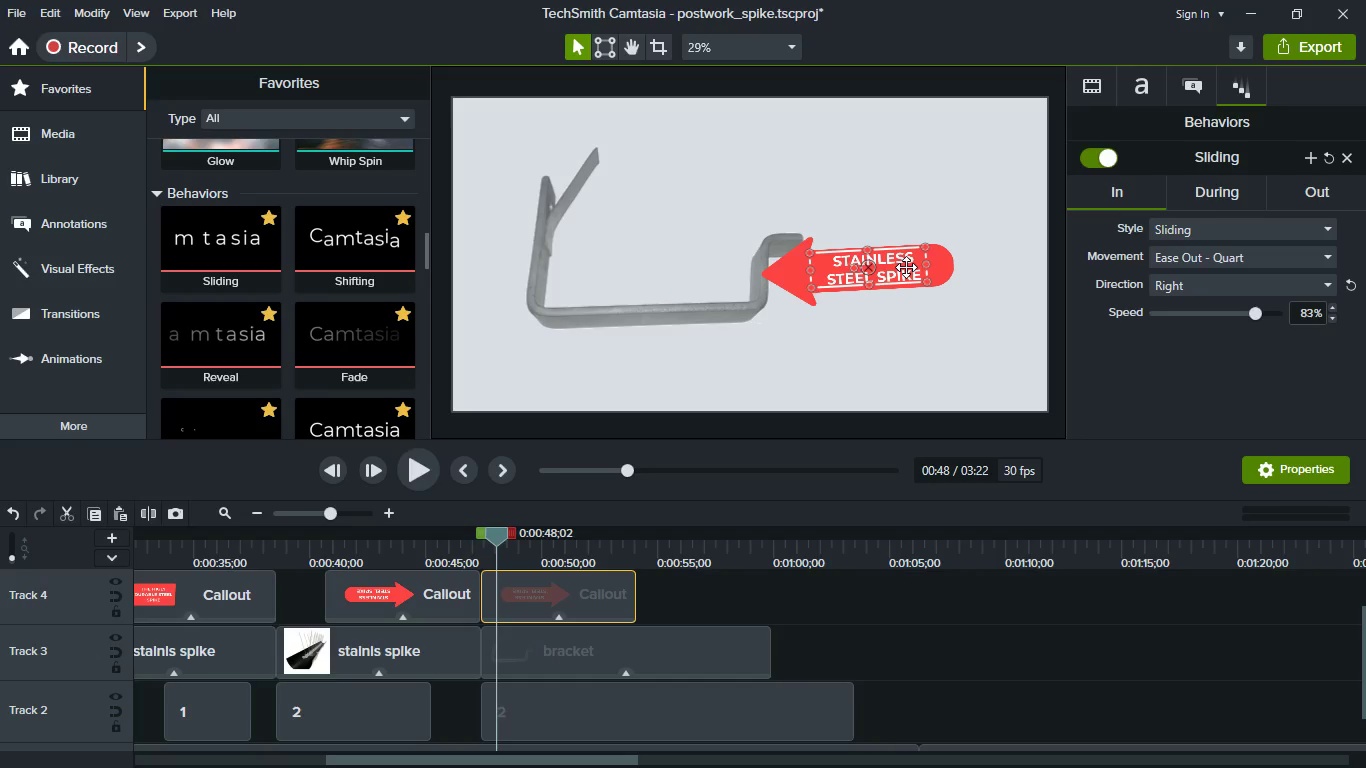 
double_click([906, 267])
 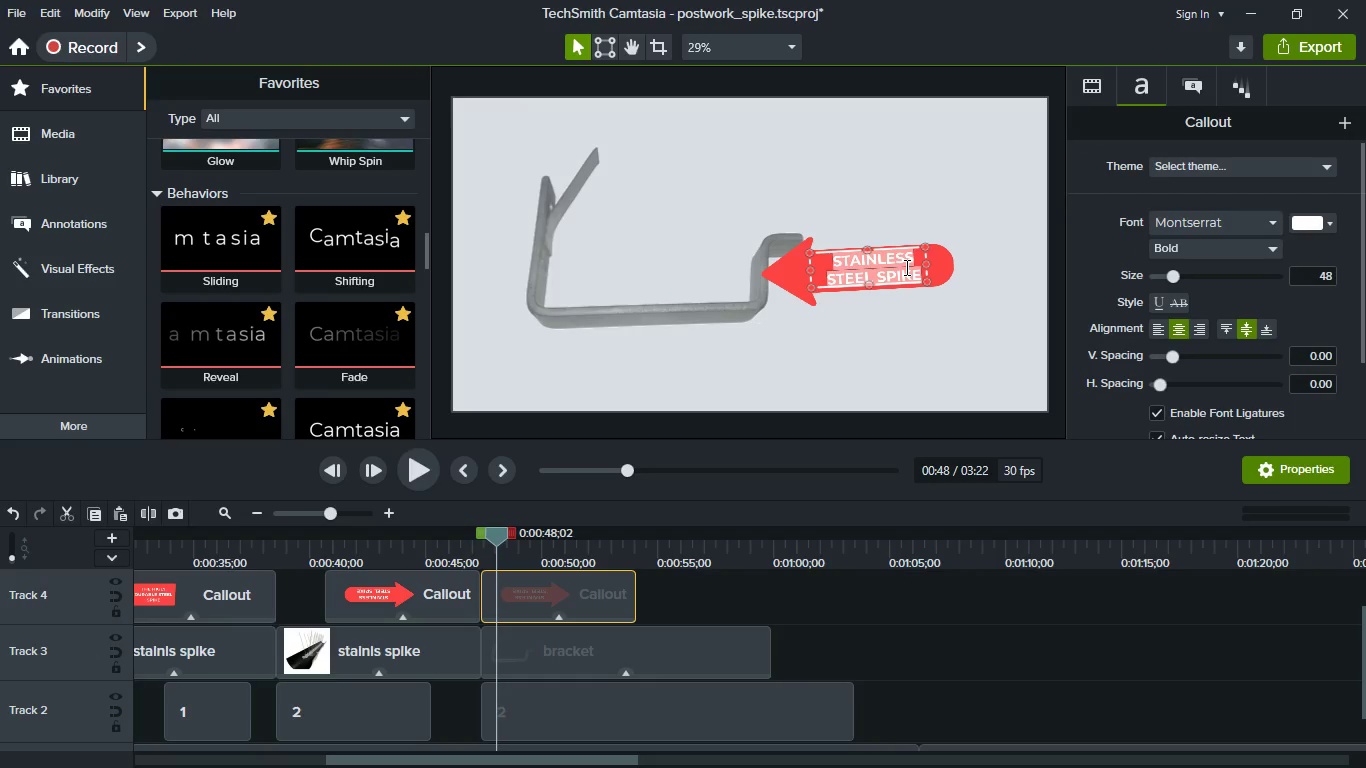 
type(GUTTER CLIP)
 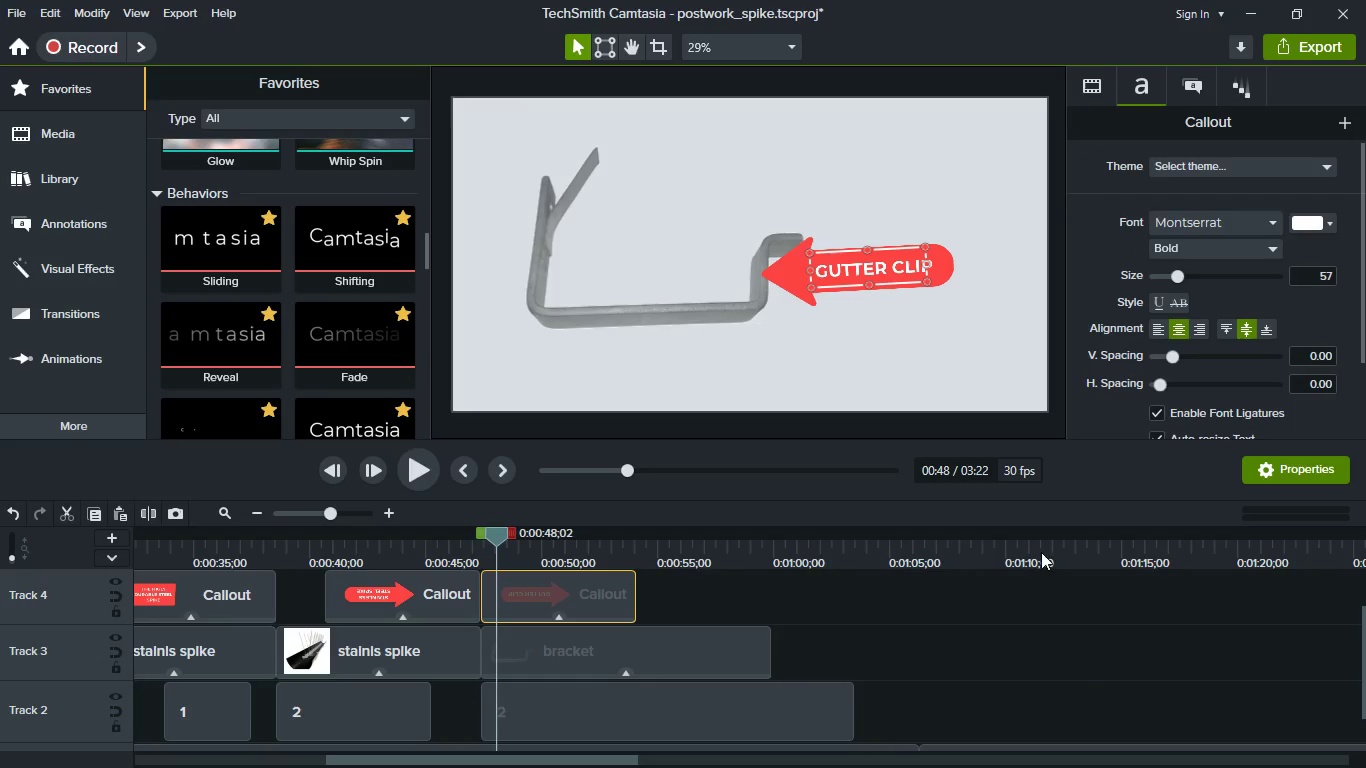 
left_click([1070, 718])
 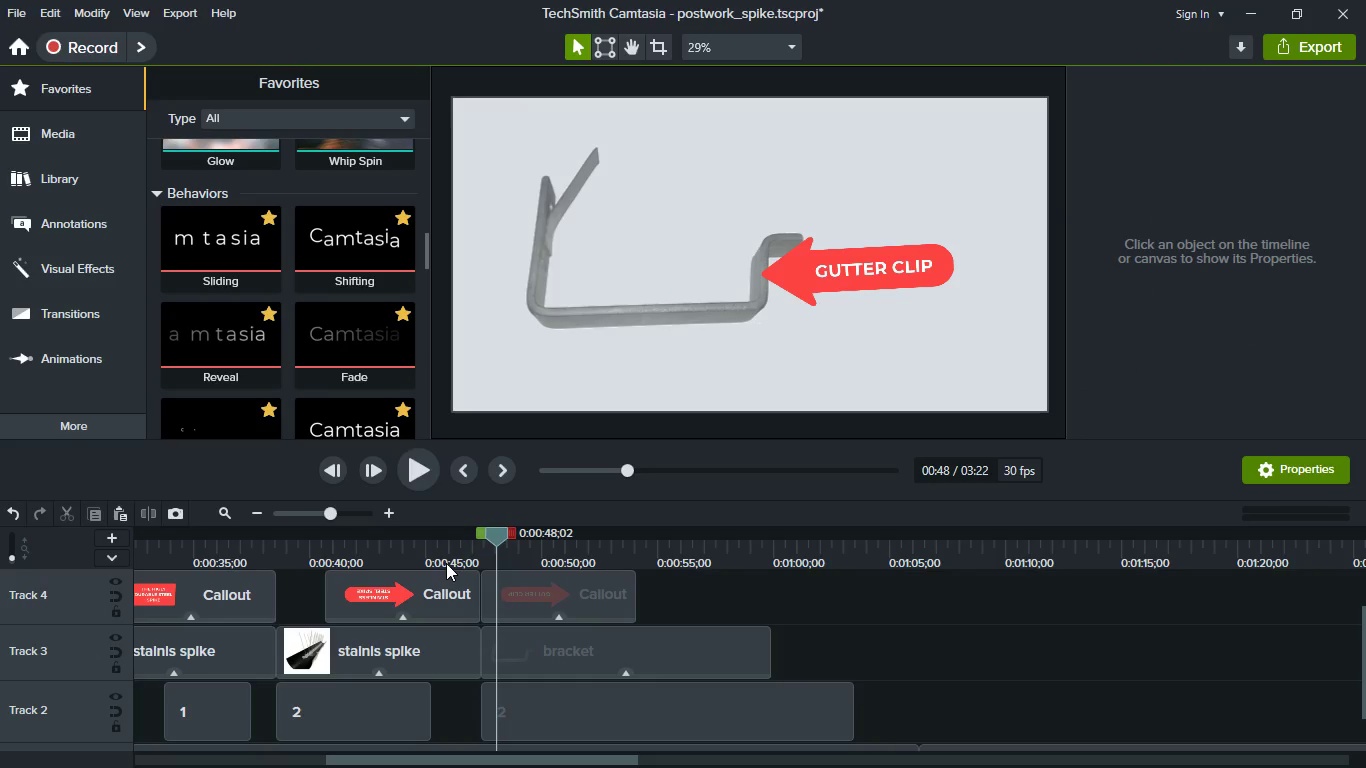 
left_click([446, 543])
 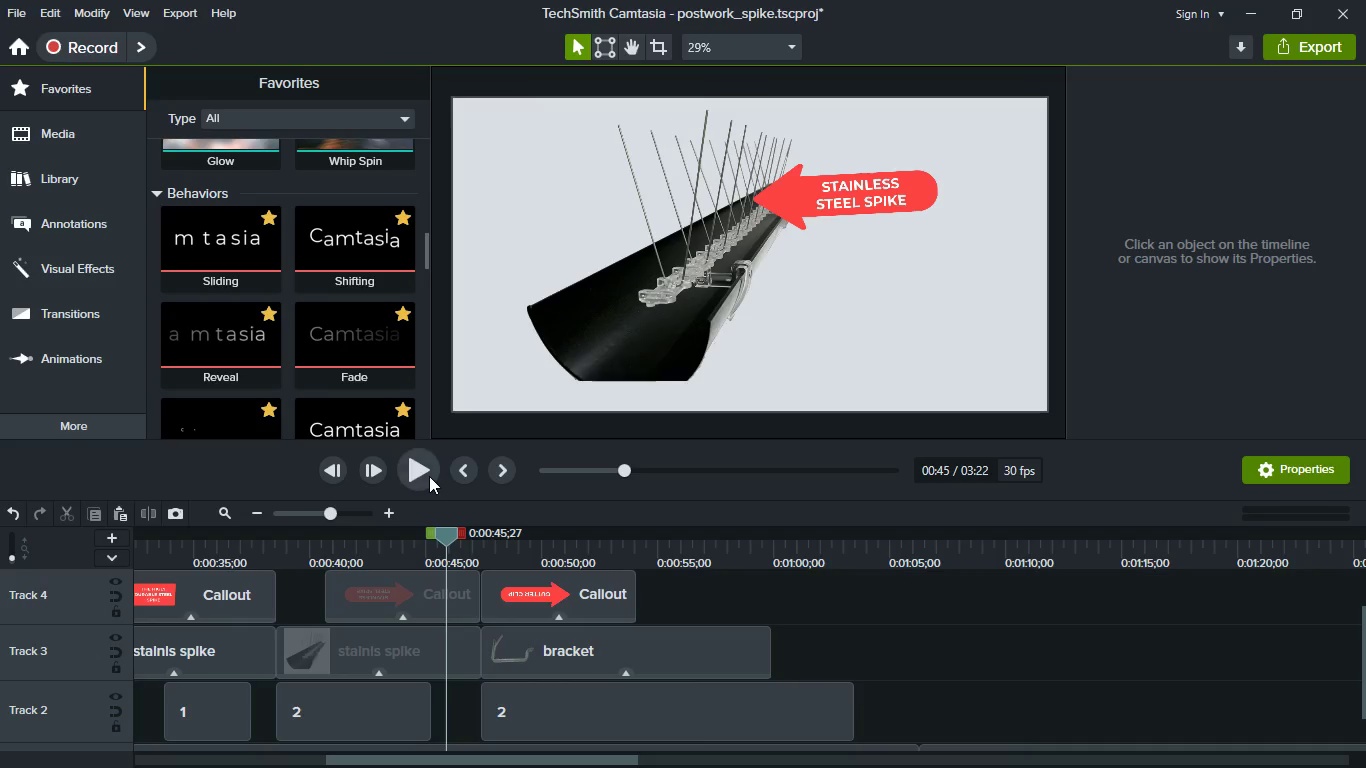 
key(Control+S)
 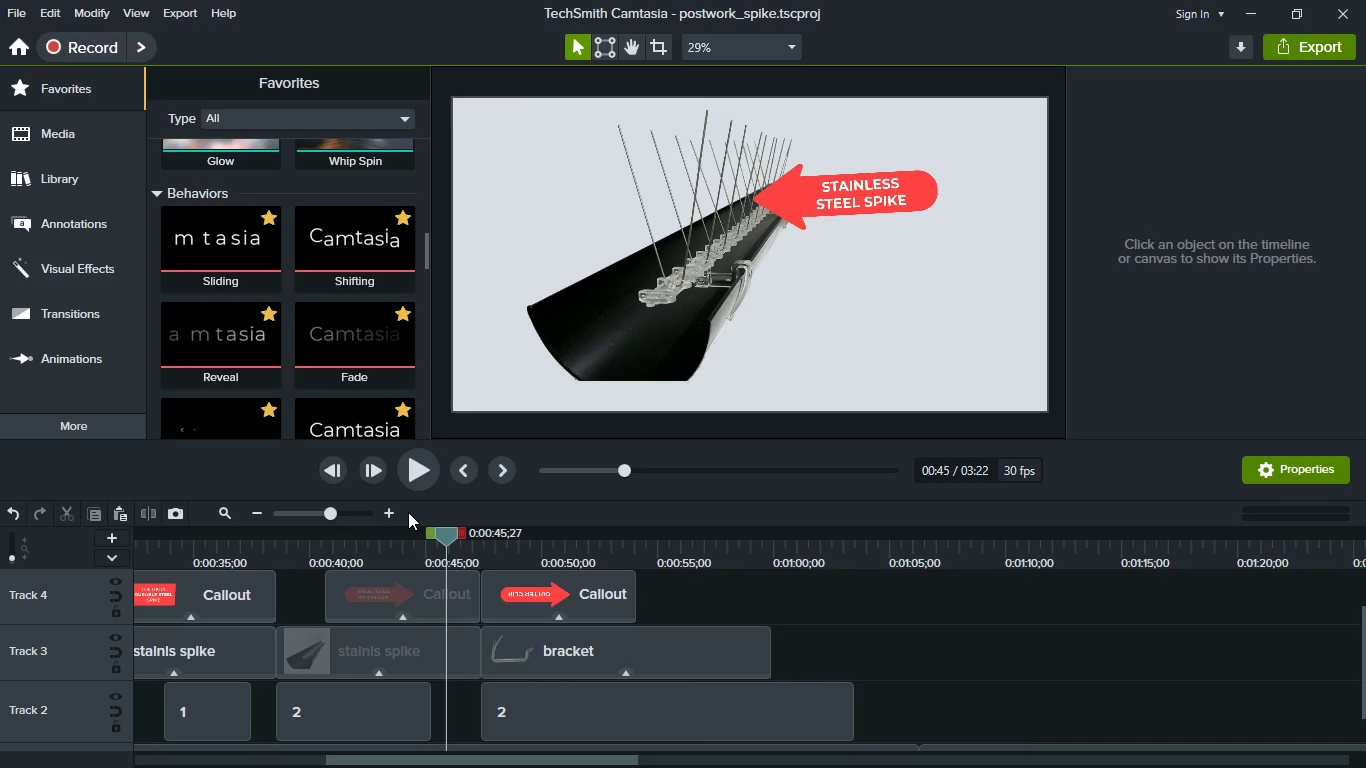 
wait(7.94)
 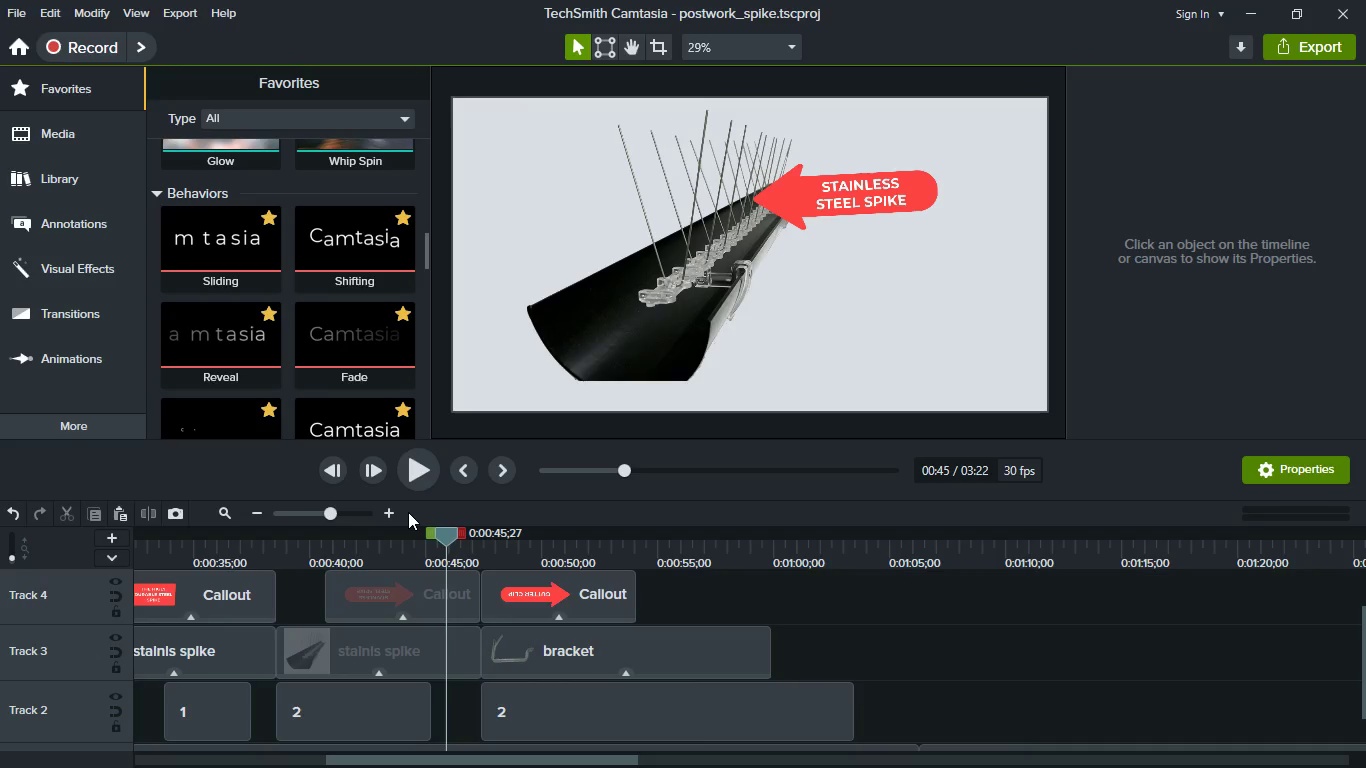 
left_click([416, 474])
 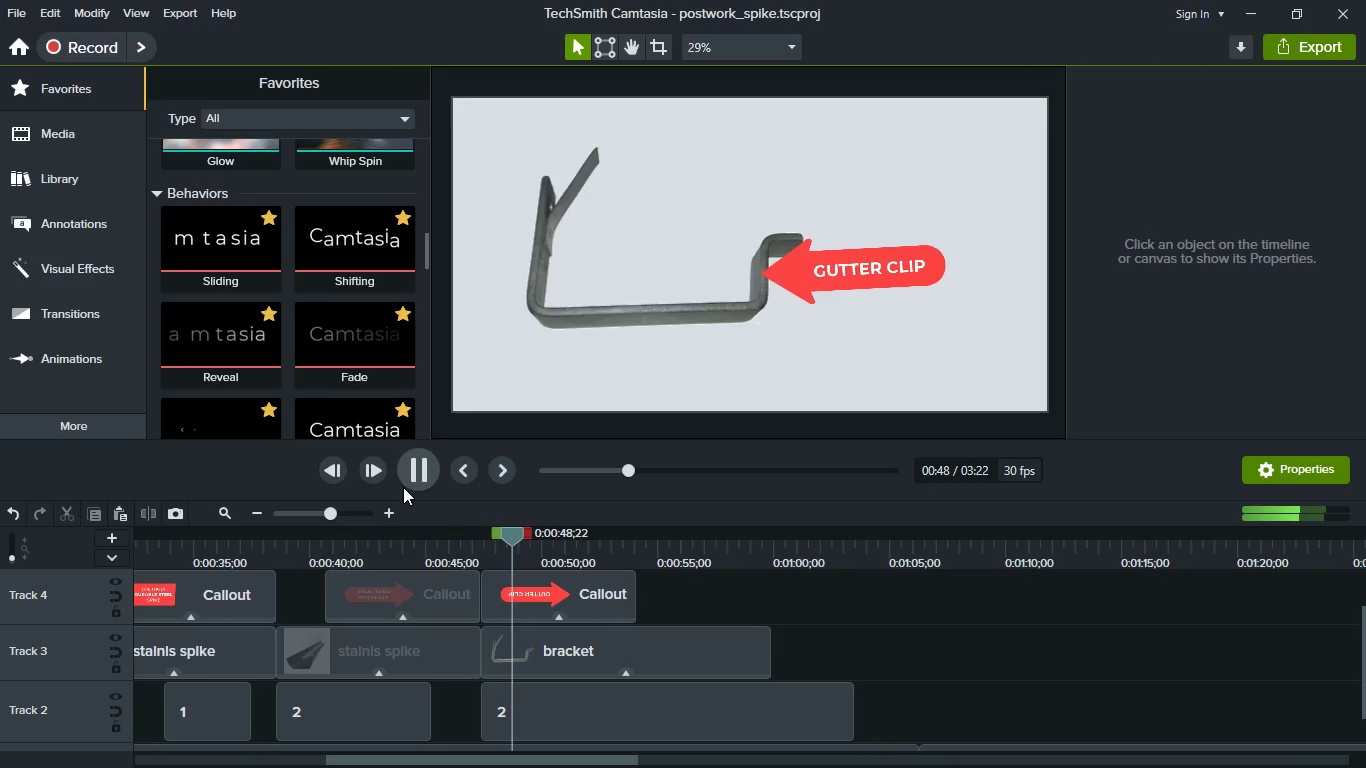 
key(Space)
 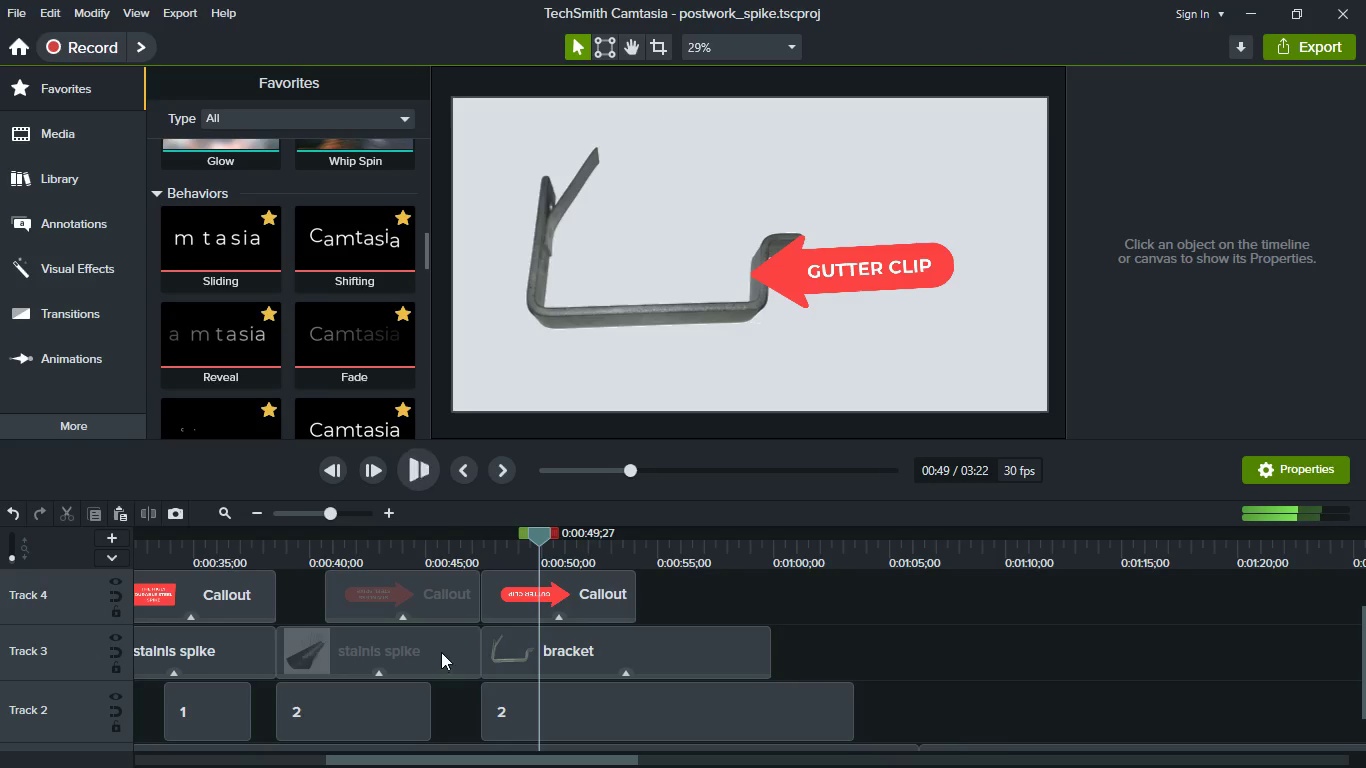 
left_click([441, 652])
 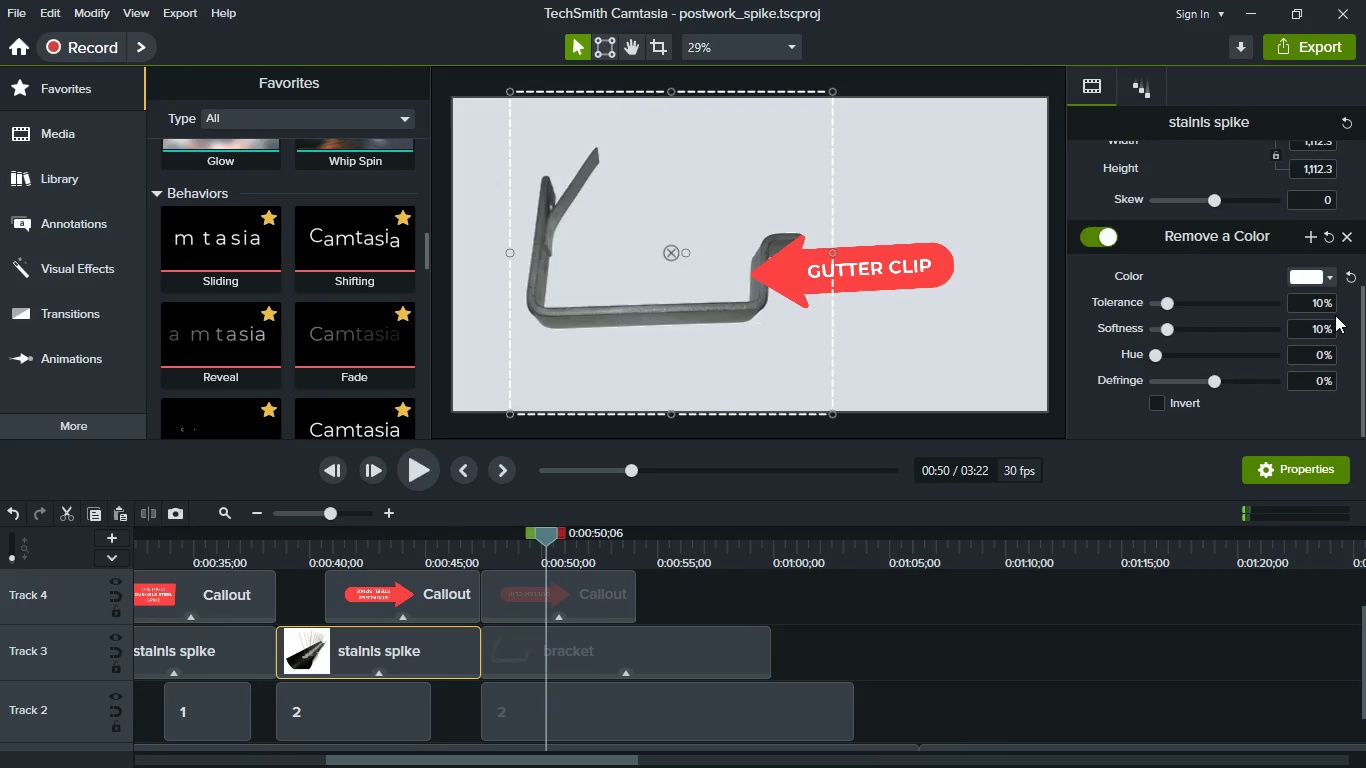 
left_click([1149, 100])
 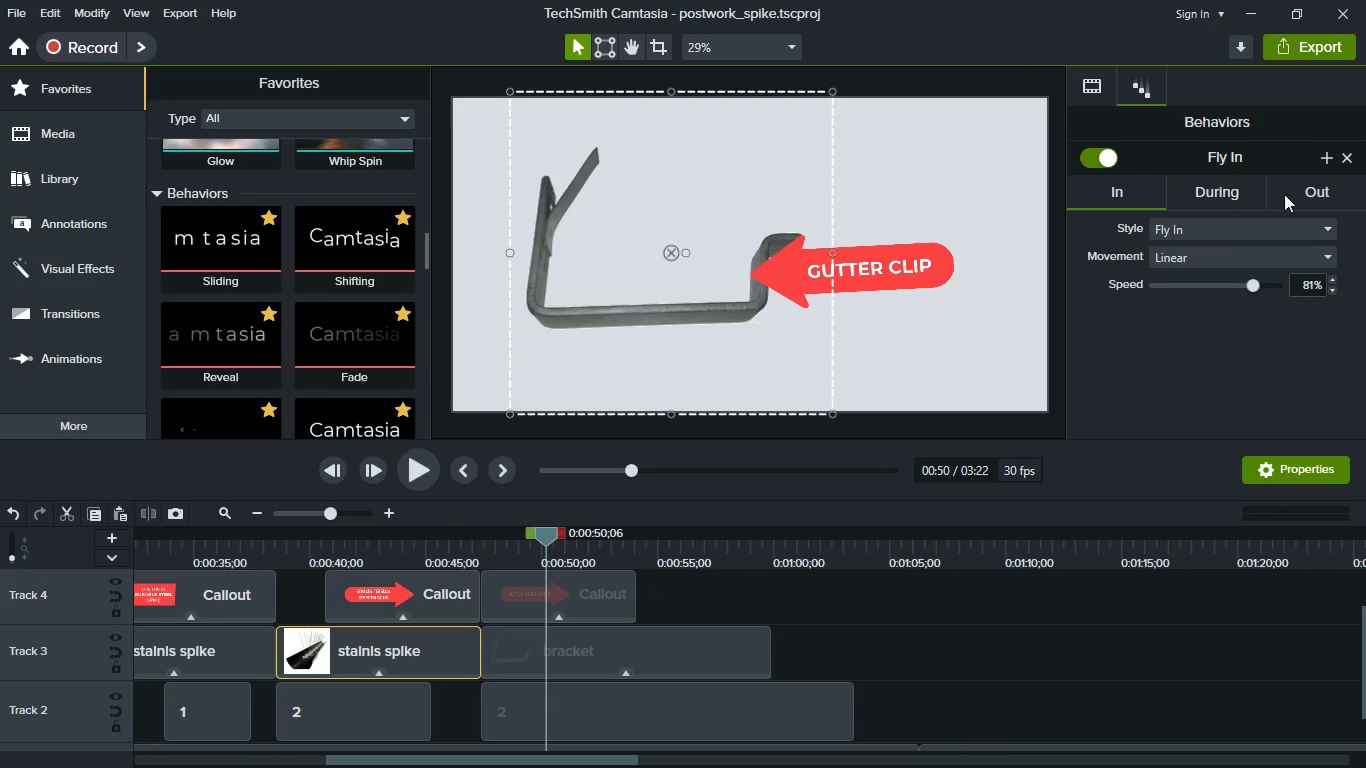 
left_click([1293, 200])
 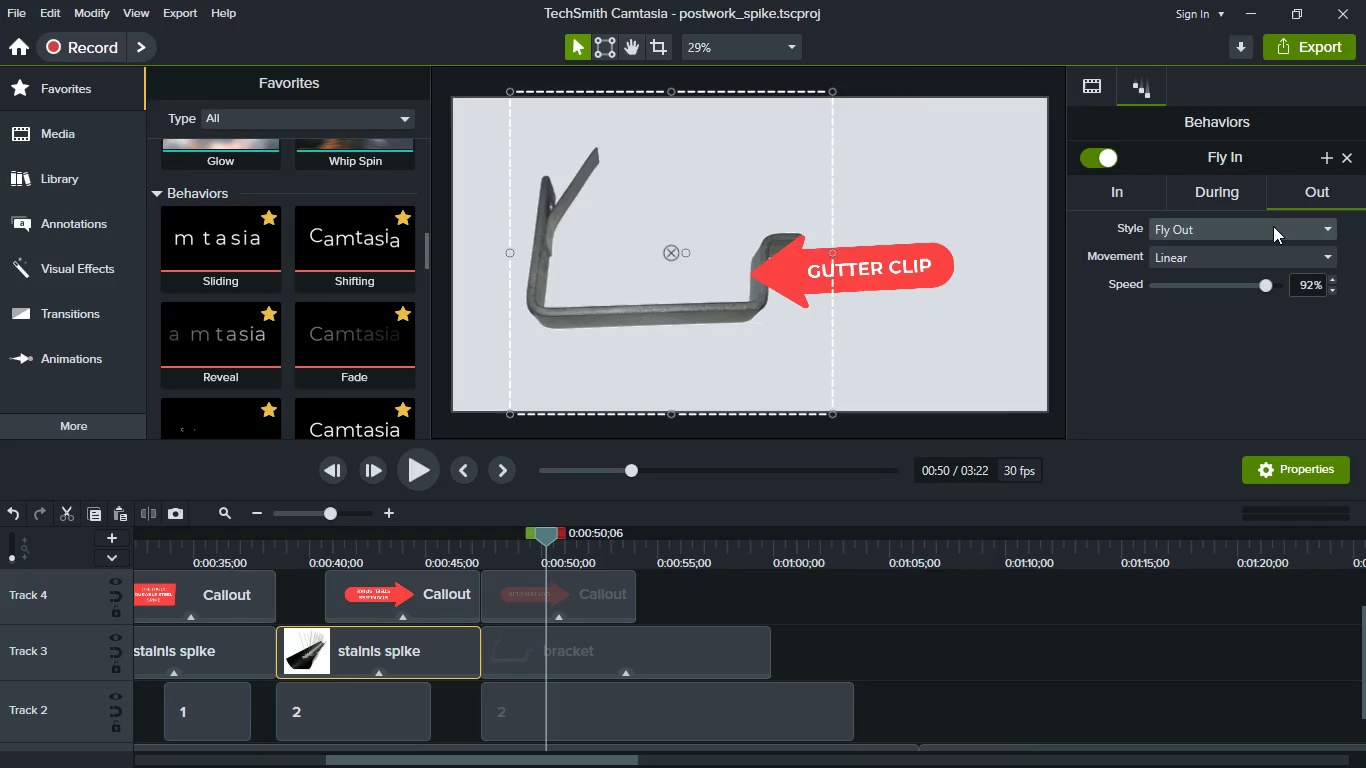 
left_click_drag(start_coordinate=[1273, 226], to_coordinate=[1248, 326])
 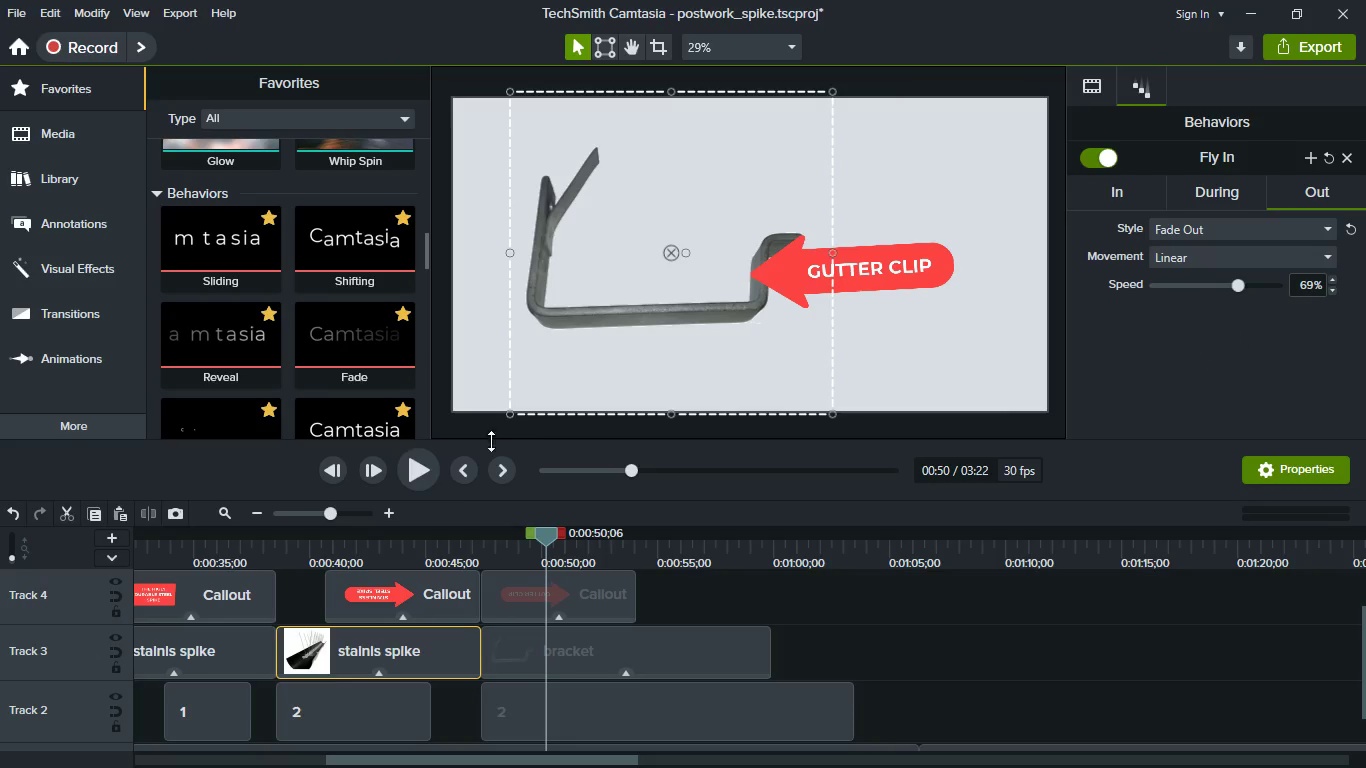 
left_click([1248, 326])
 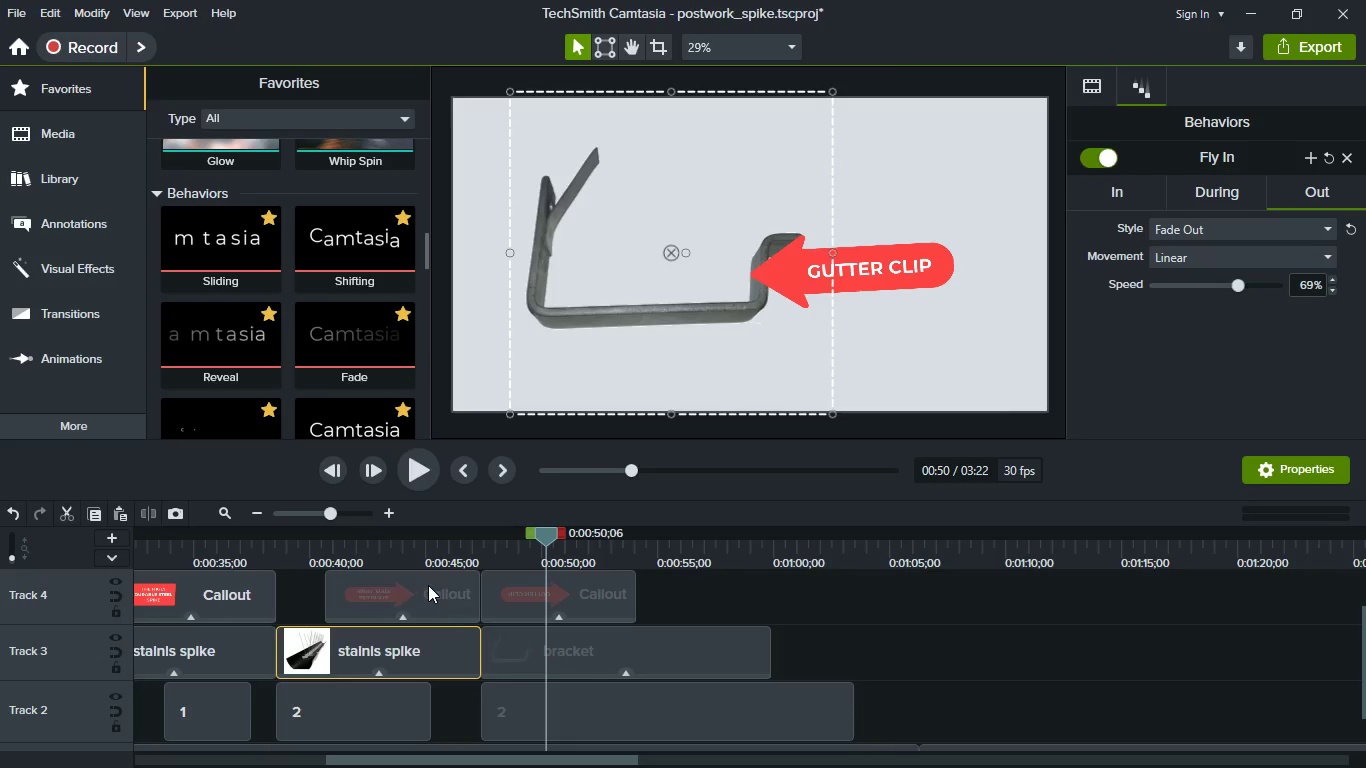 
left_click([435, 564])
 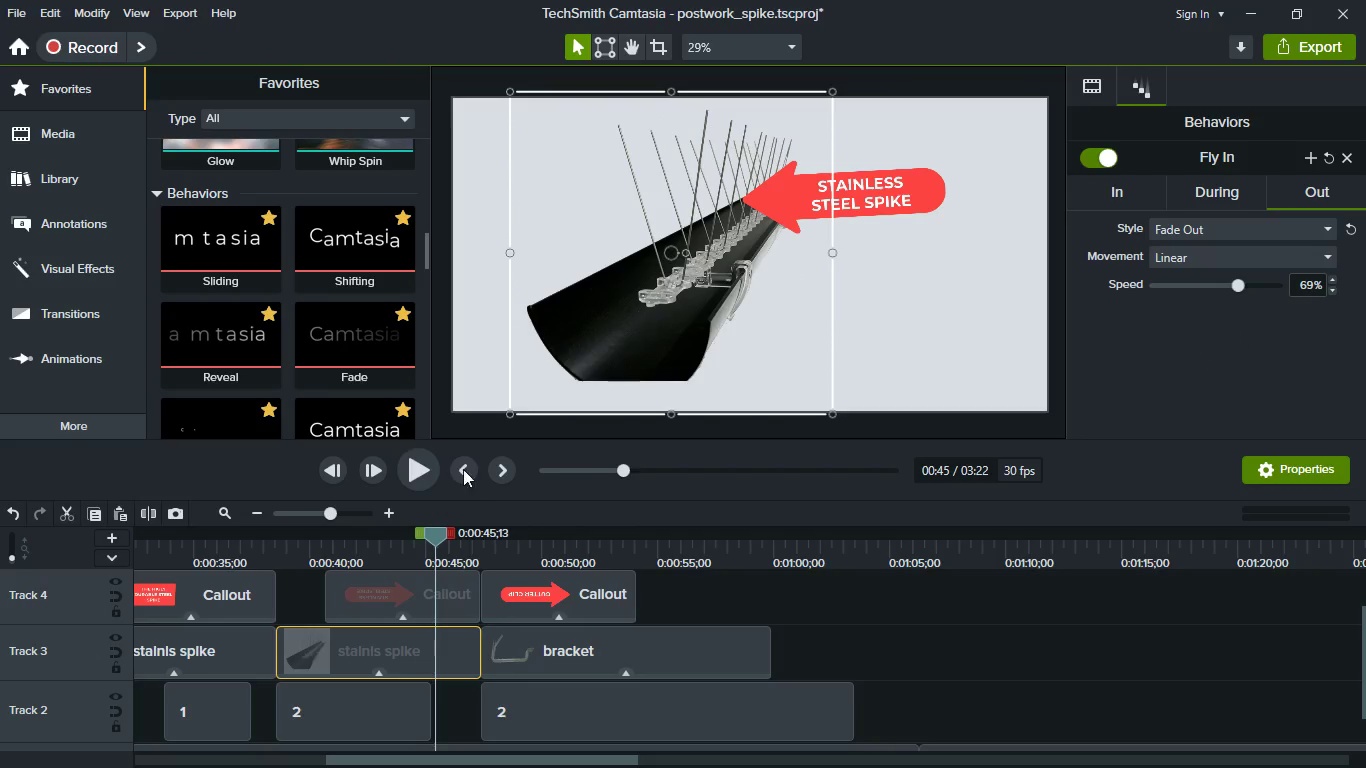 
left_click([433, 454])
 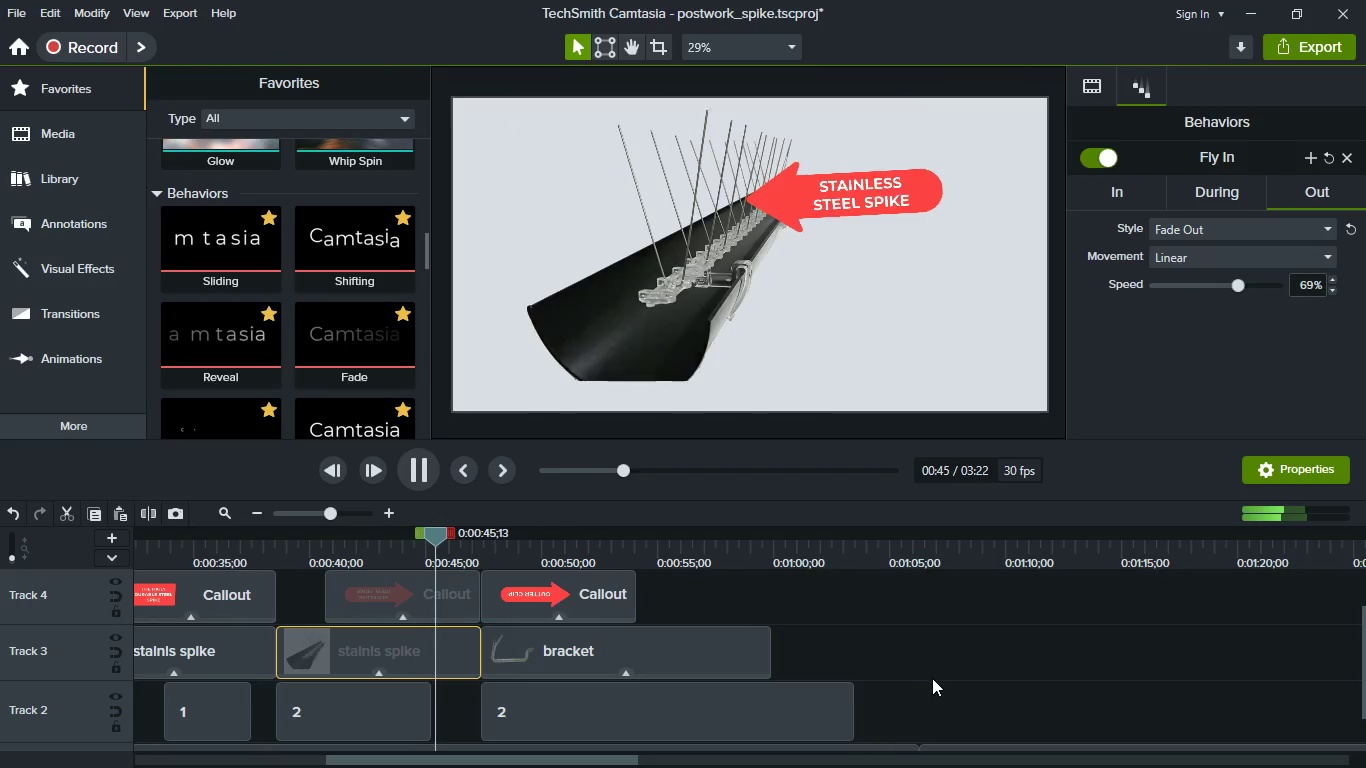 
left_click([932, 678])
 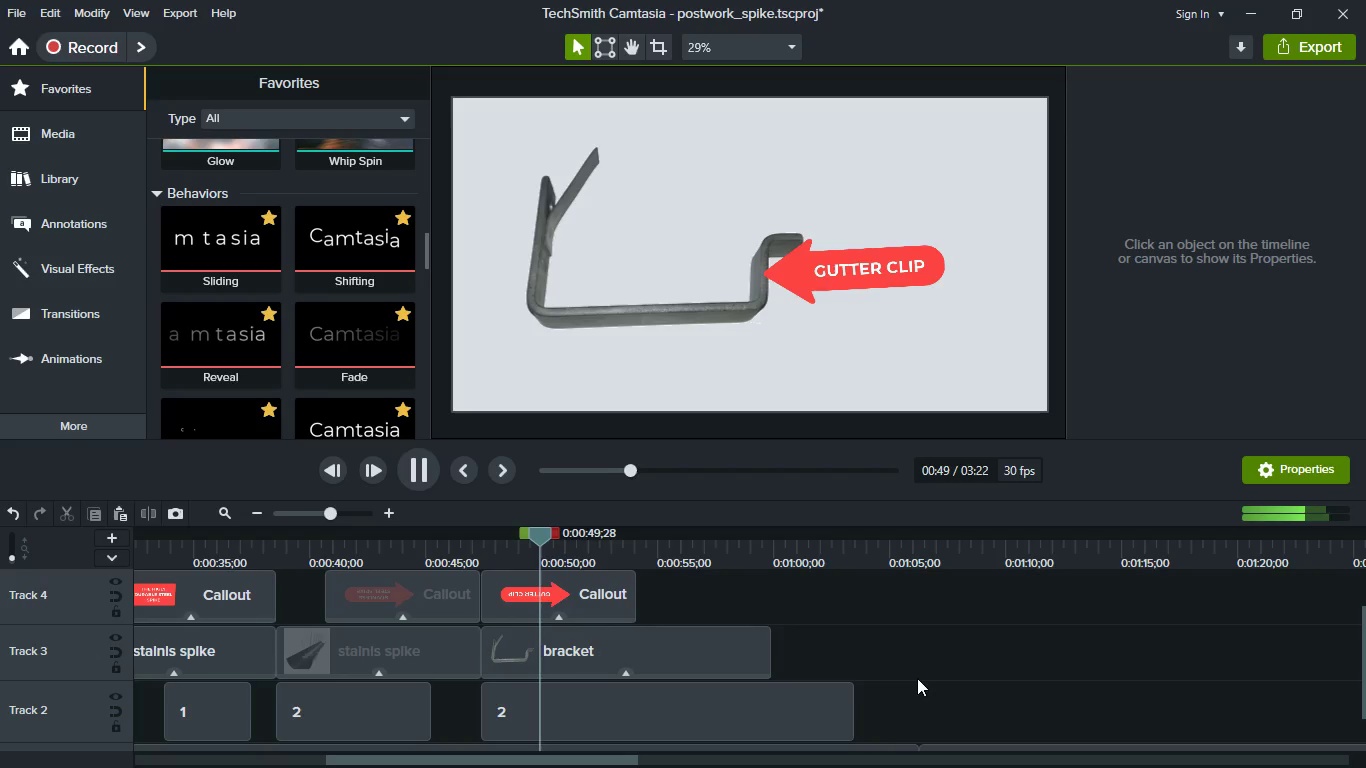 
wait(6.67)
 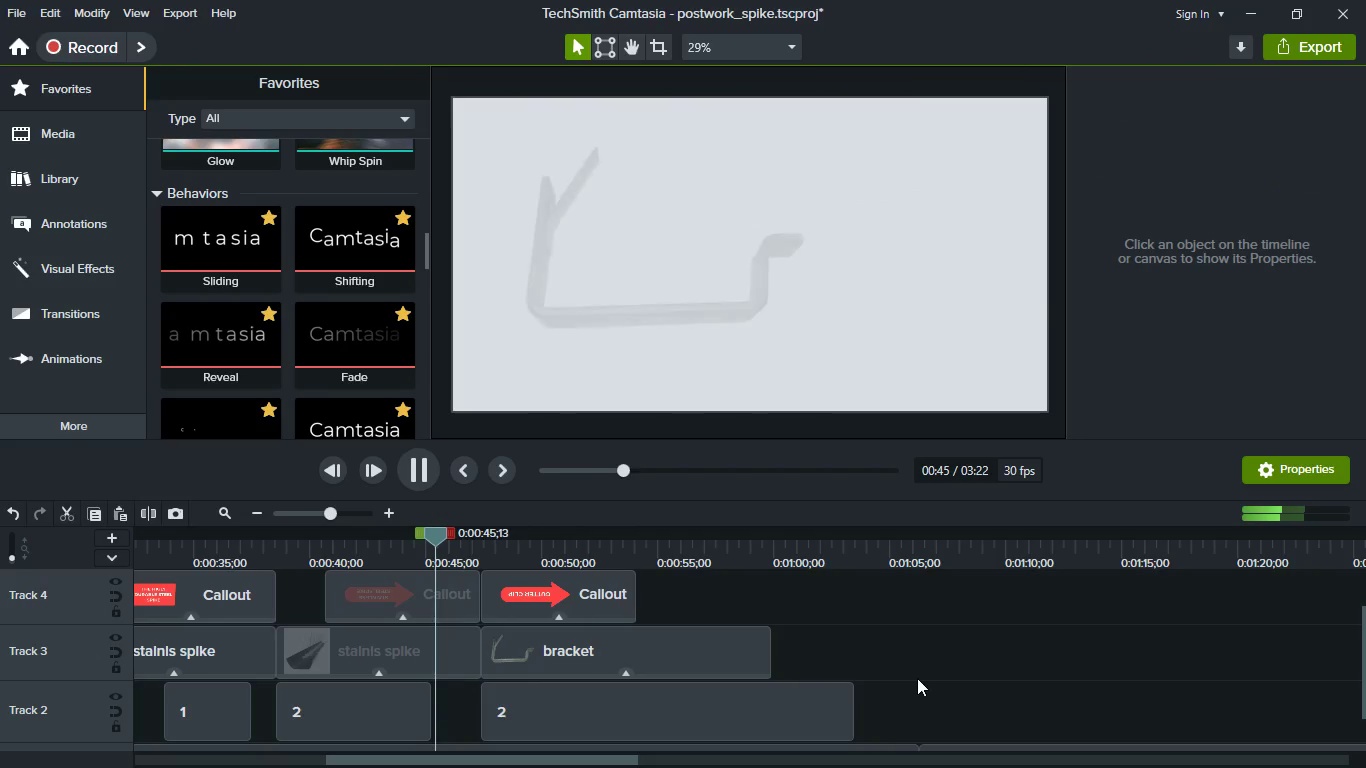 
key(Space)
 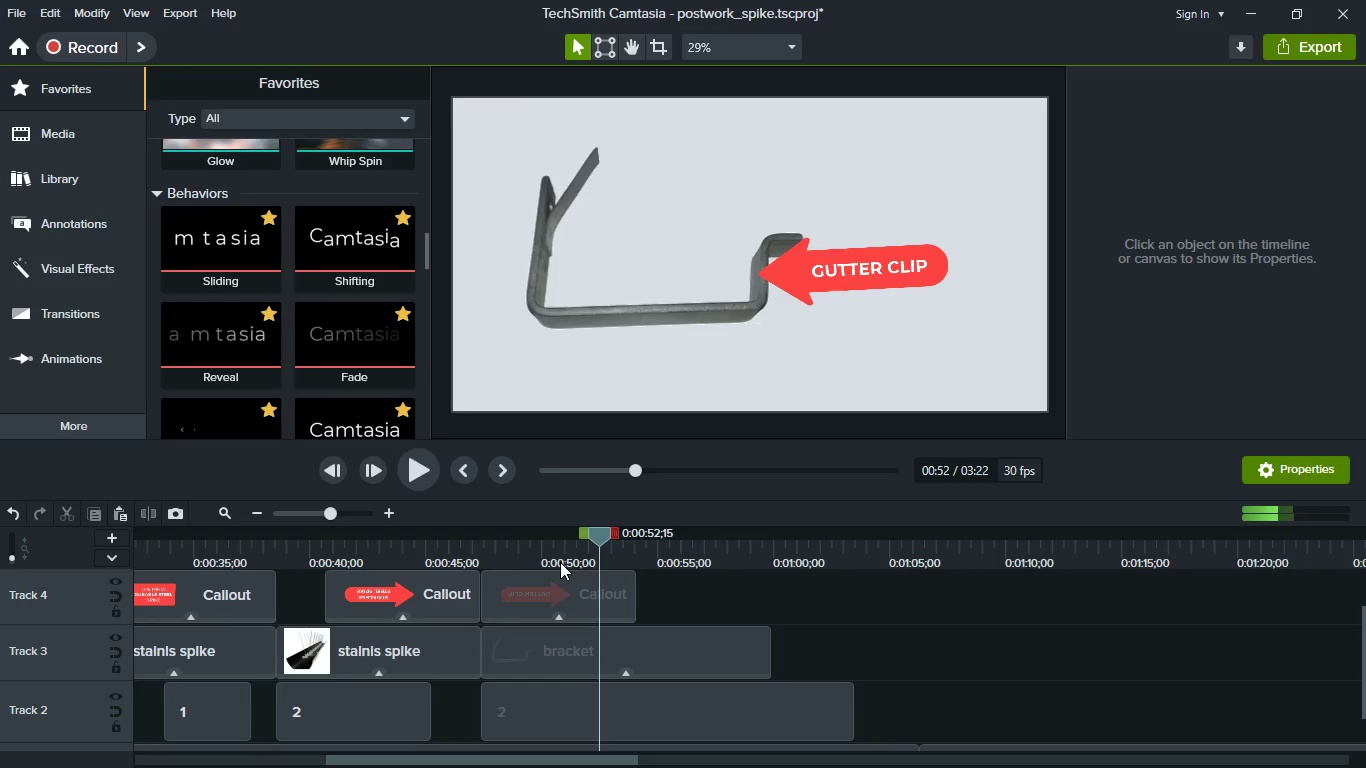 
left_click([560, 562])
 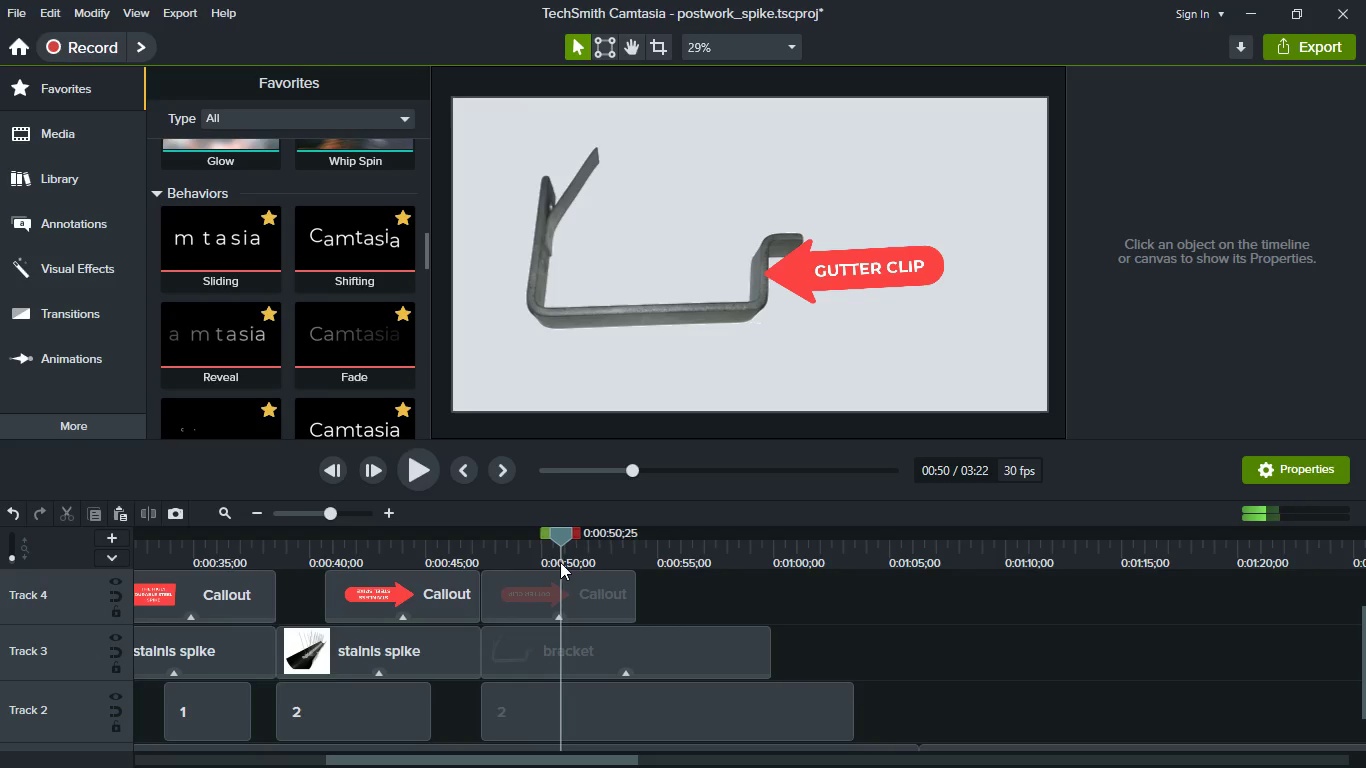 
key(Space)
 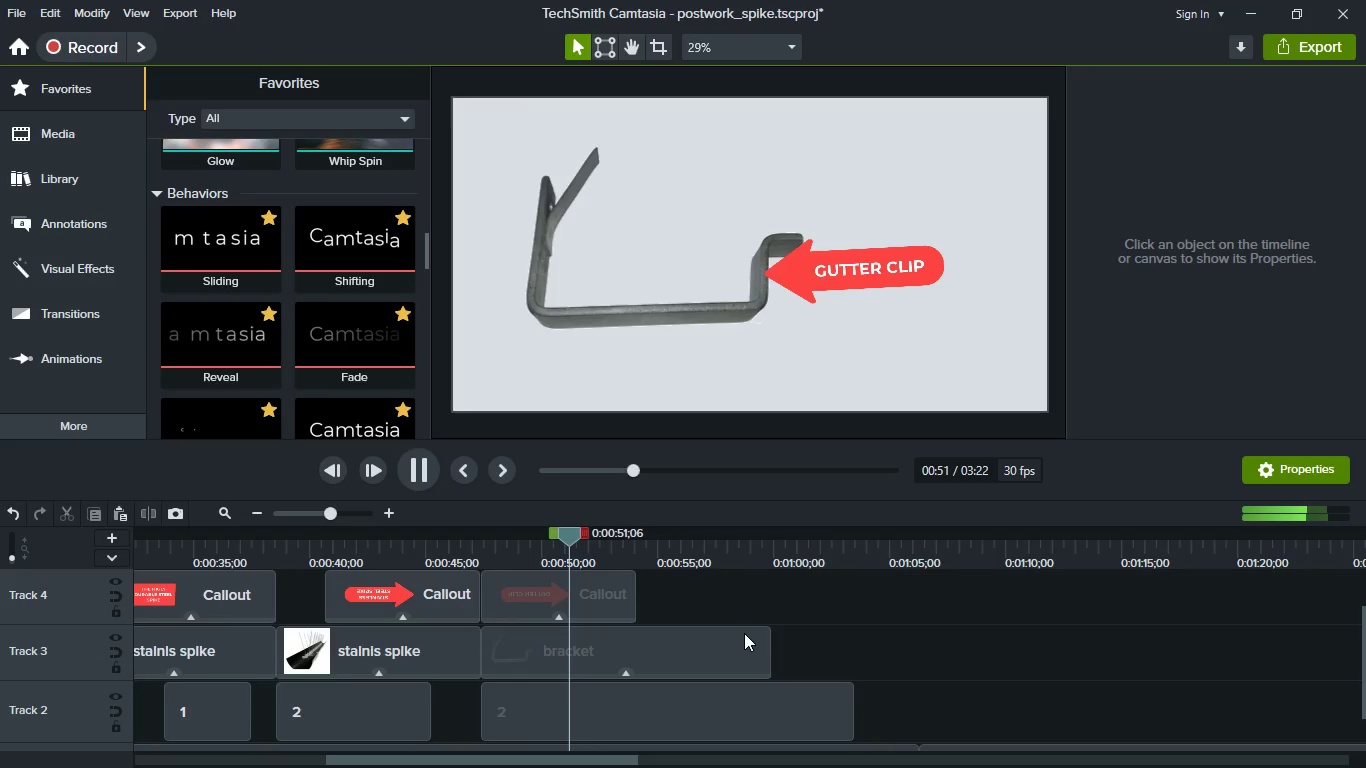 
key(Space)
 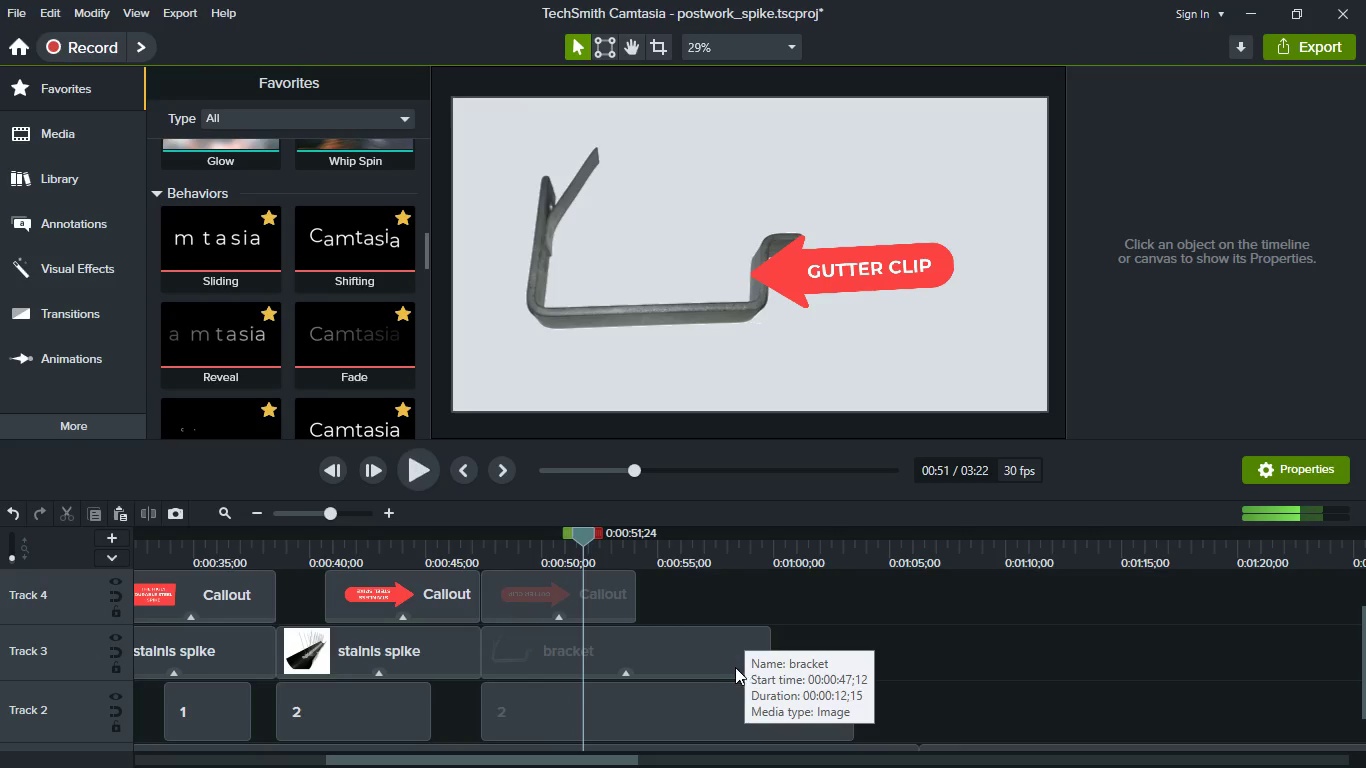 
hold_key(key=ControlLeft, duration=0.66)
scroll: coordinate [735, 667], scroll_direction: up, amount: 3.0
 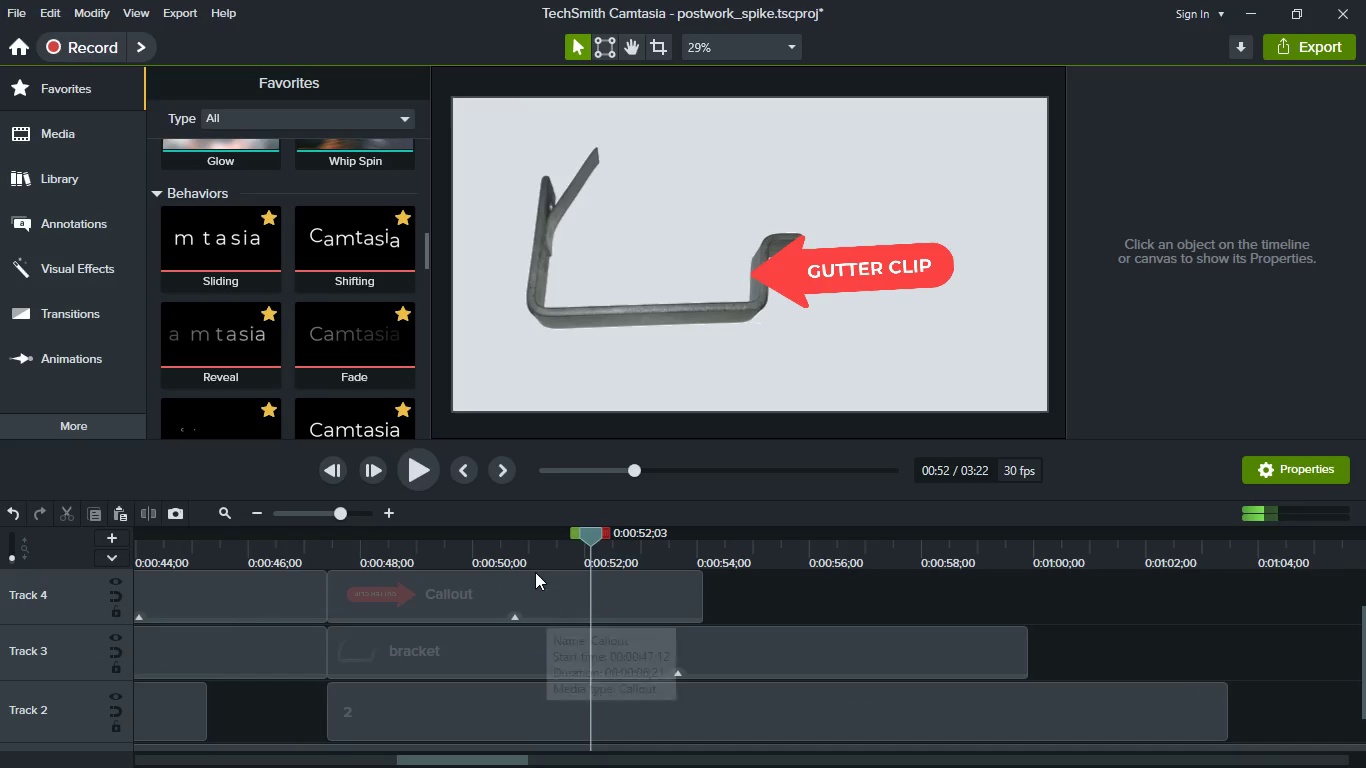 
left_click([531, 562])
 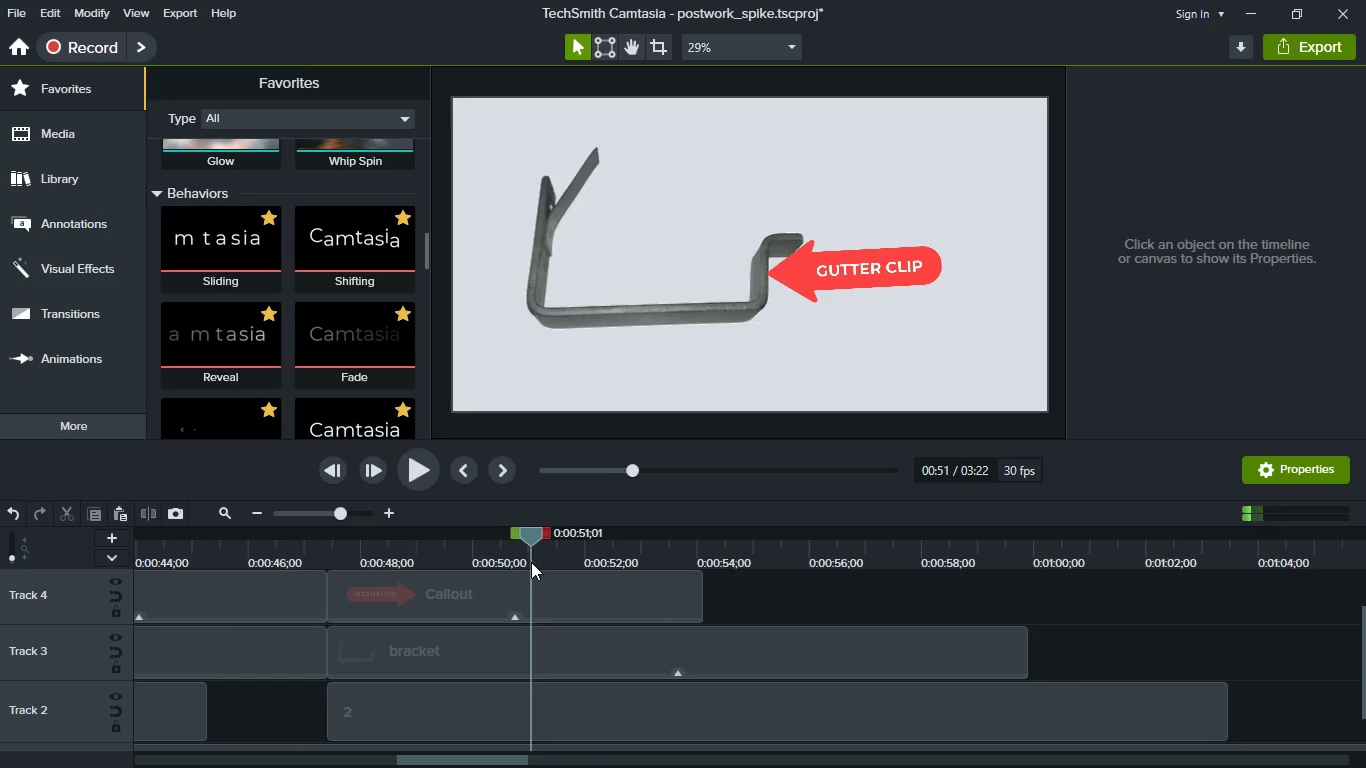 
key(Space)
 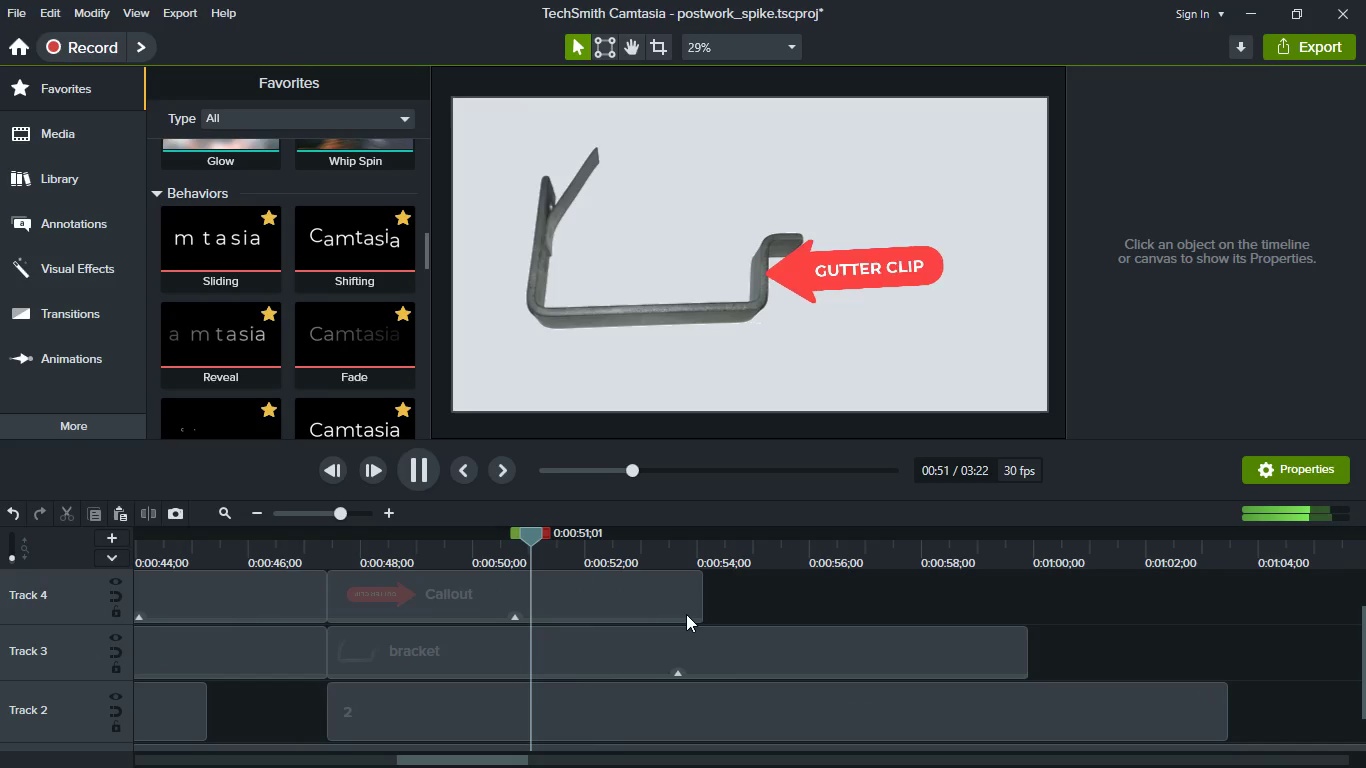 
key(Space)
 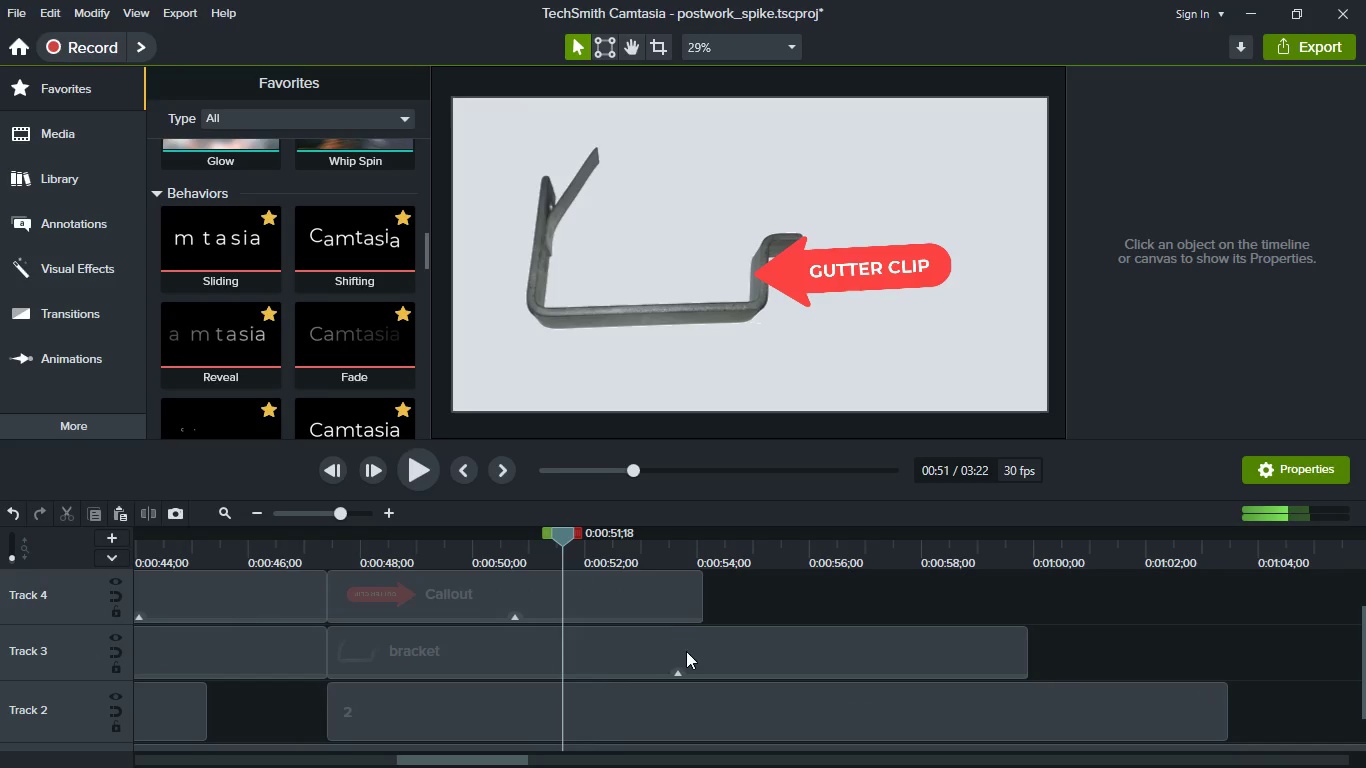 
key(Space)
 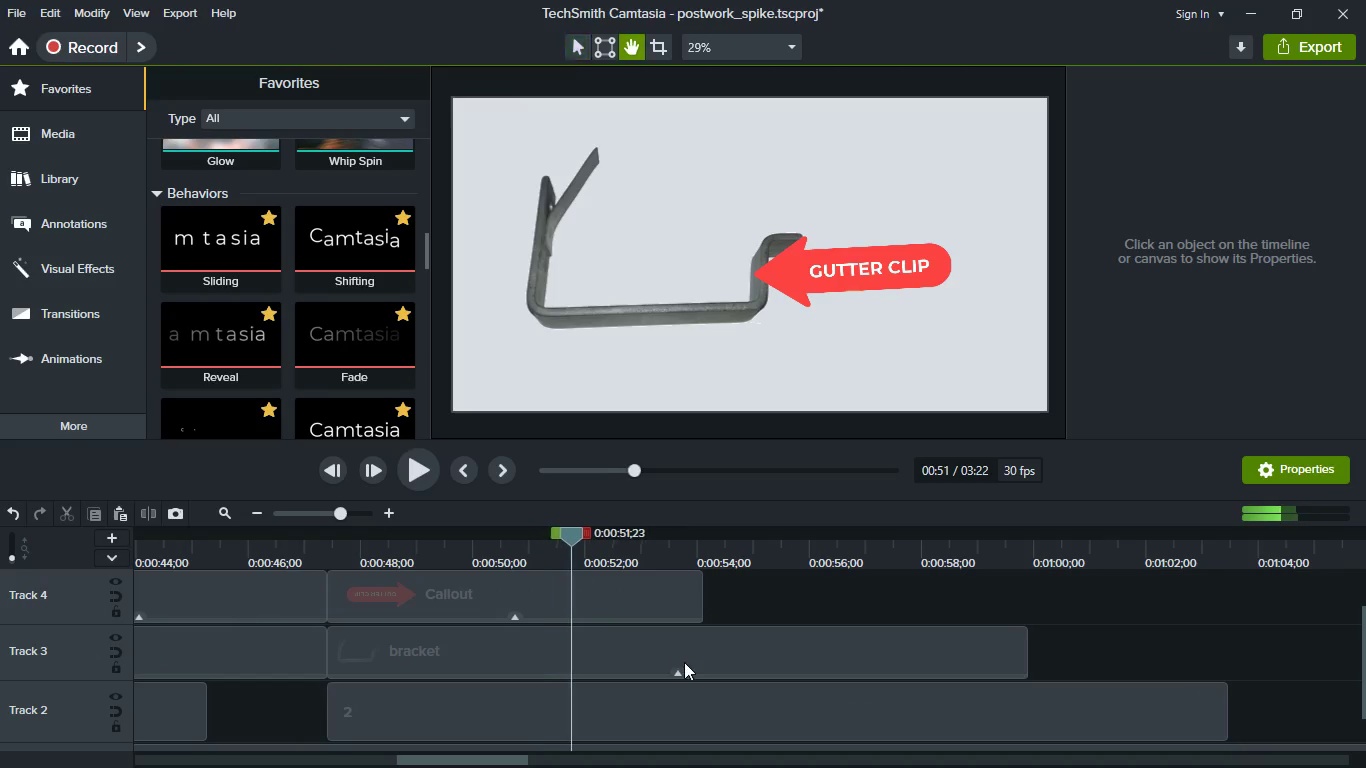 
key(Space)
 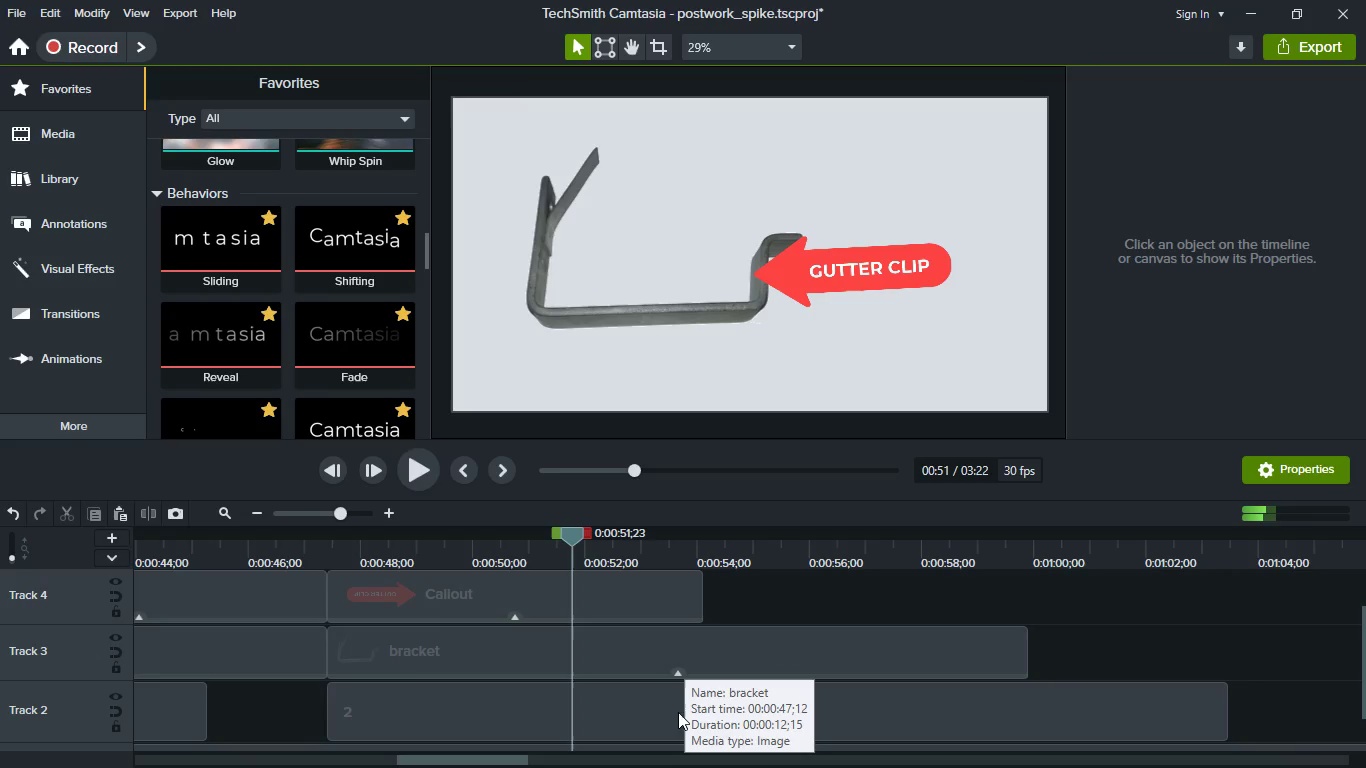 
left_click([633, 701])
 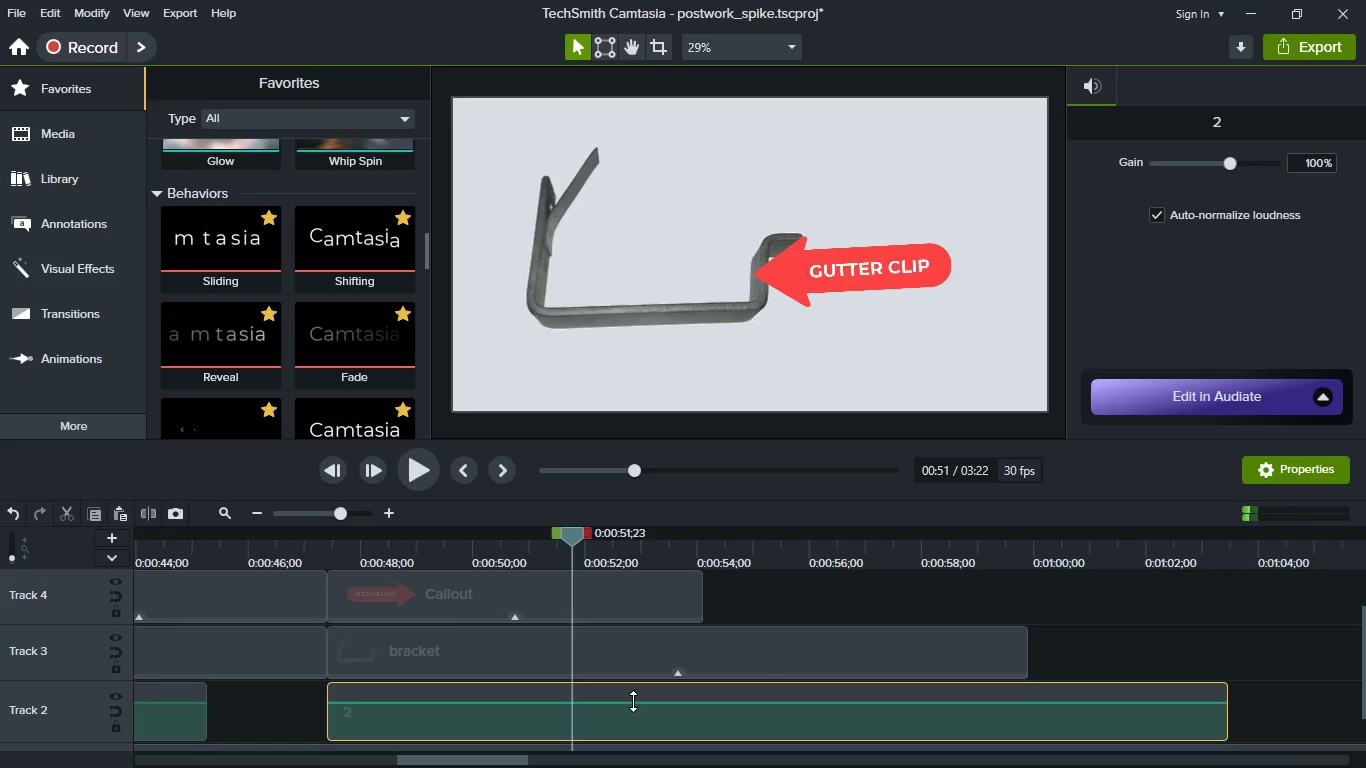 
key(S)
 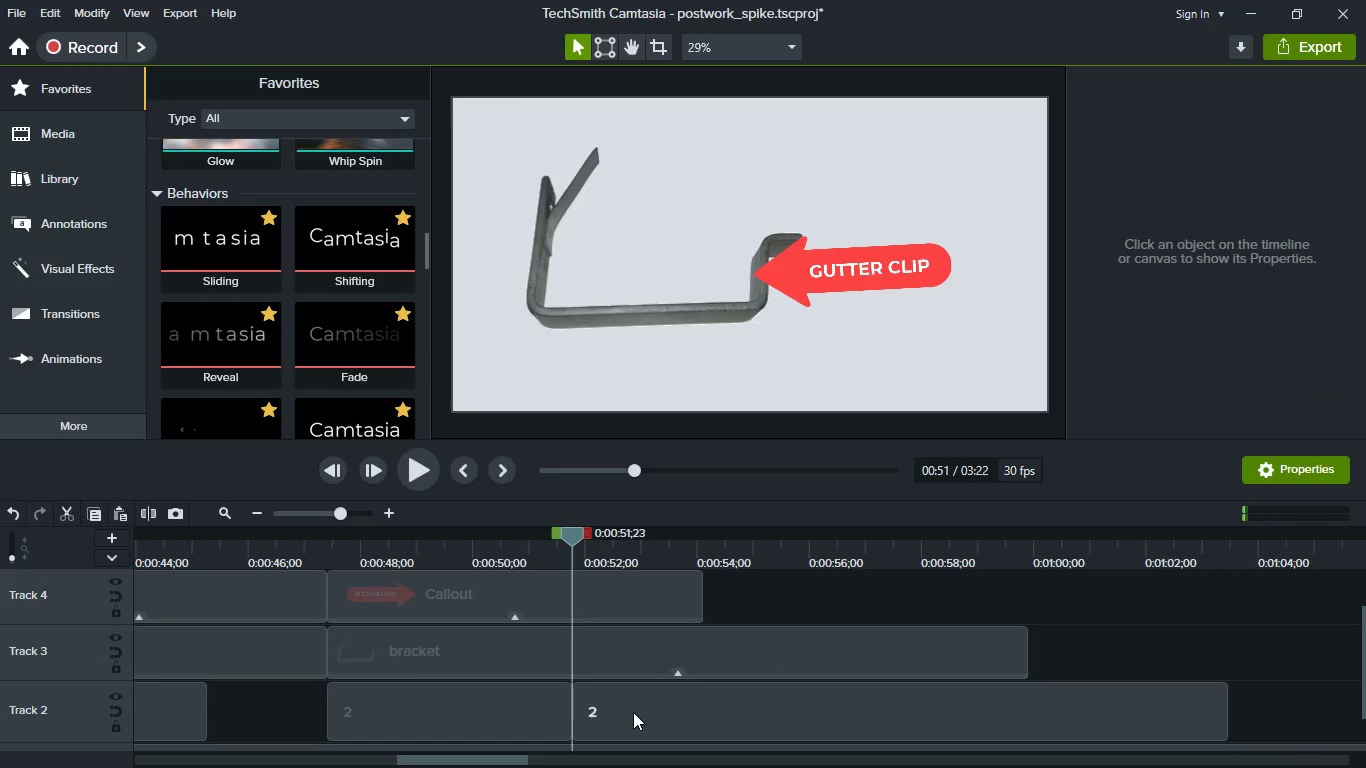 
left_click_drag(start_coordinate=[633, 712], to_coordinate=[718, 721])
 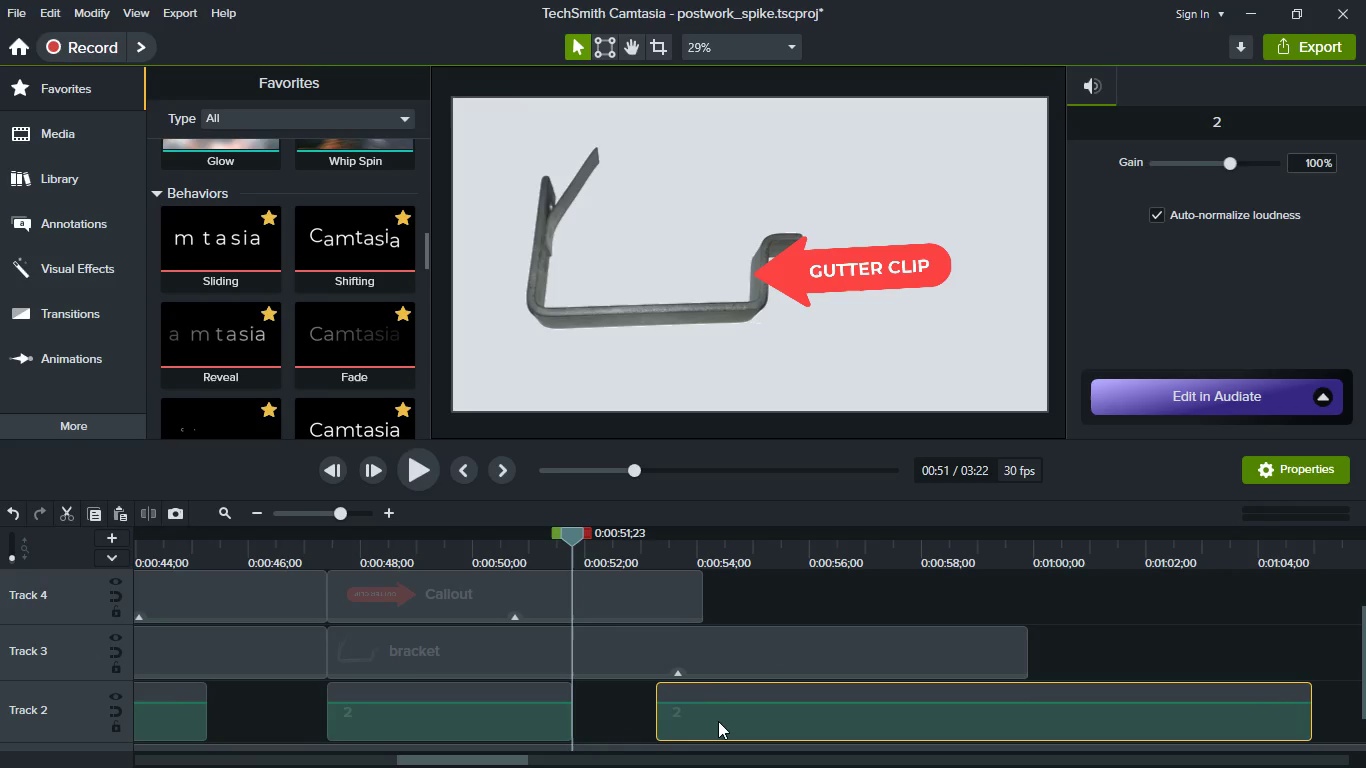 
left_click_drag(start_coordinate=[718, 721], to_coordinate=[749, 723])
 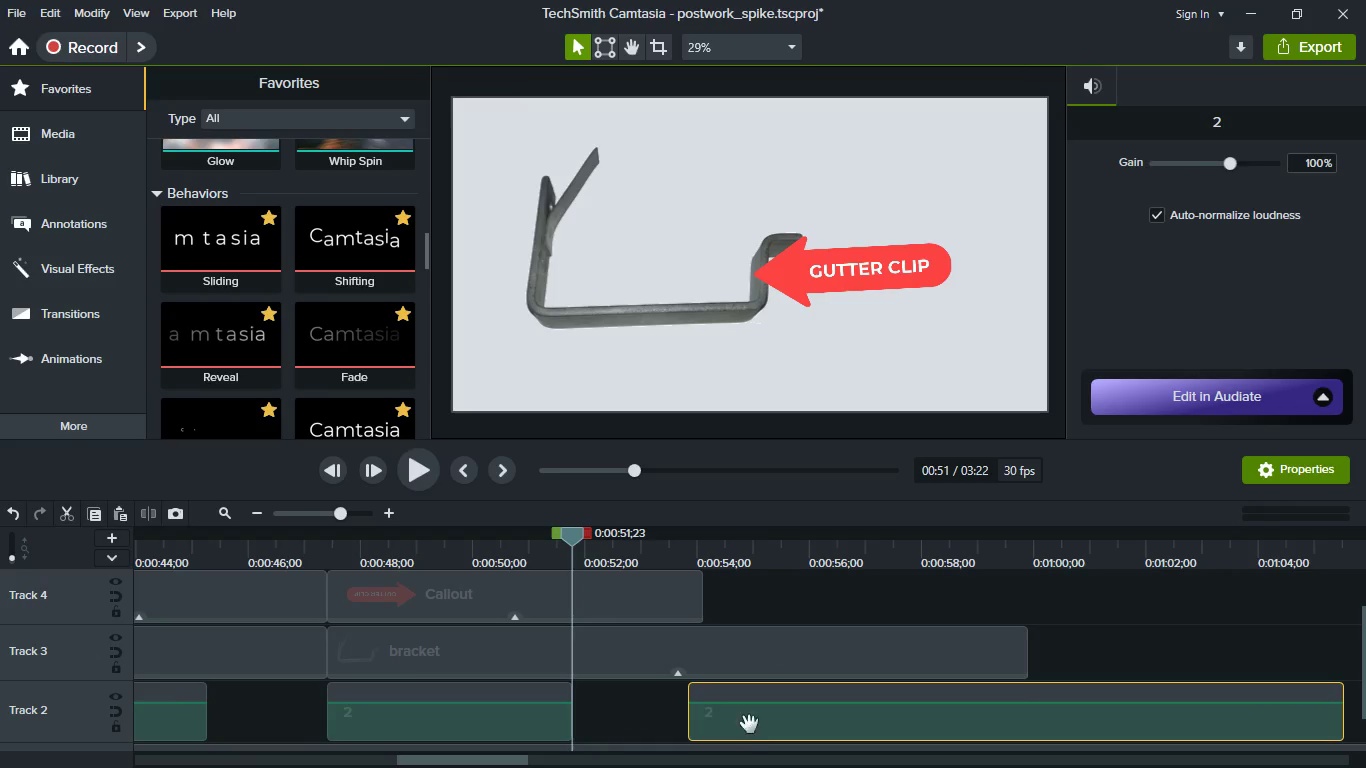 
key(Space)
 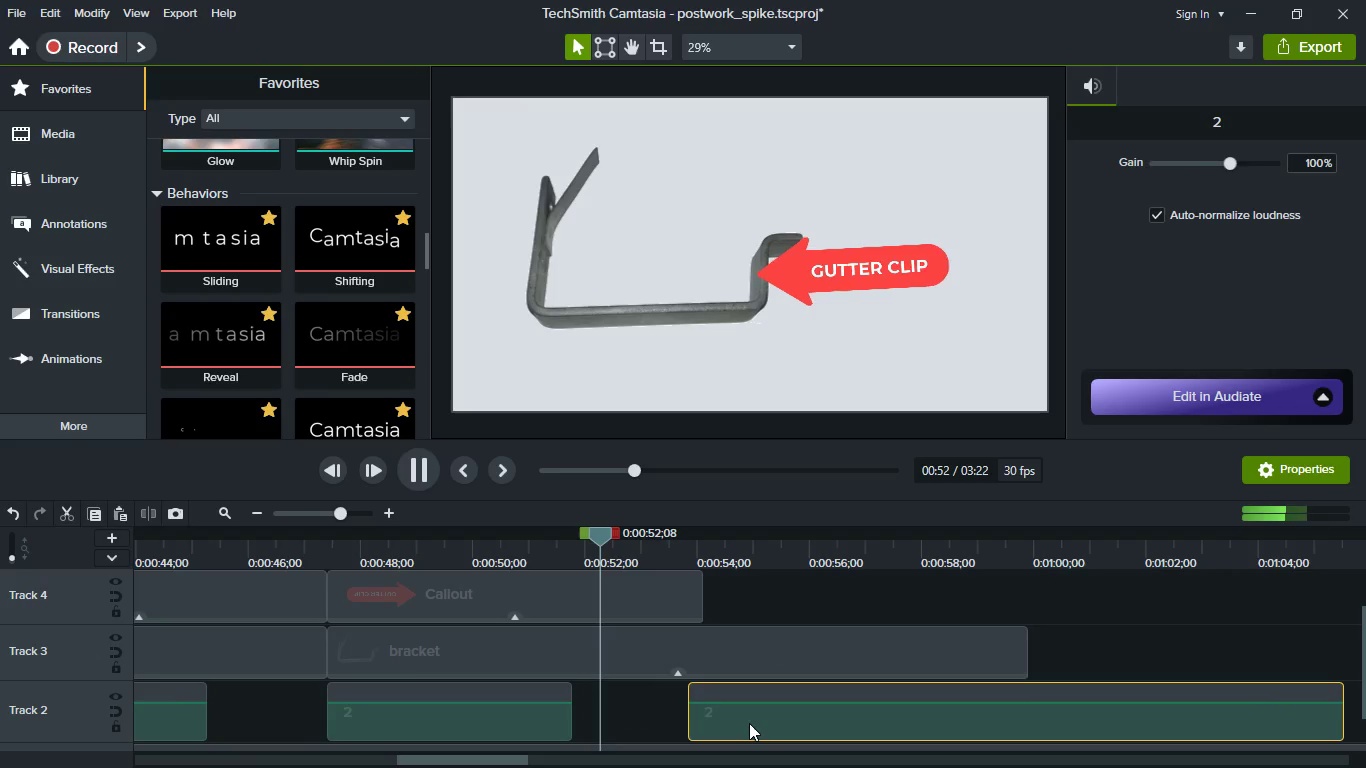 
key(Space)
 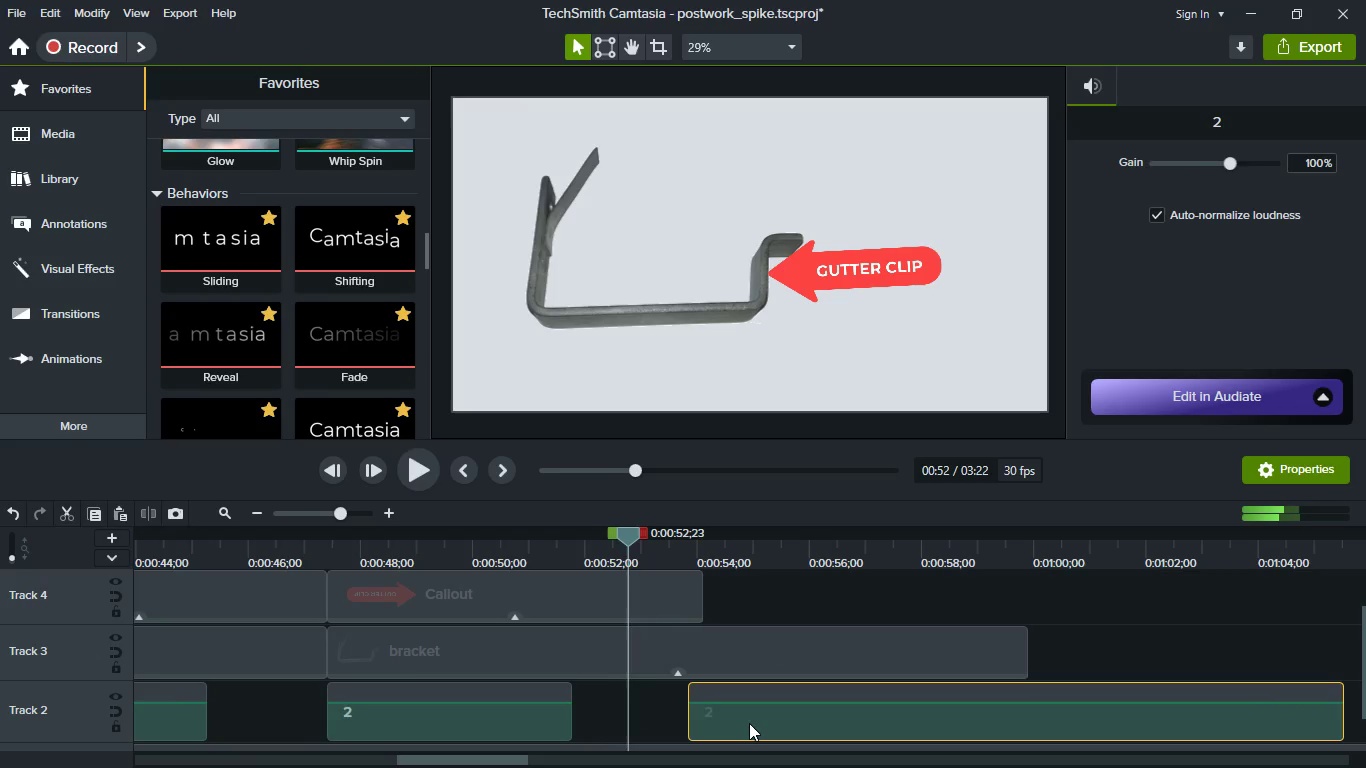 
hold_key(key=ControlLeft, duration=0.5)
scroll: coordinate [749, 723], scroll_direction: down, amount: 3.0
 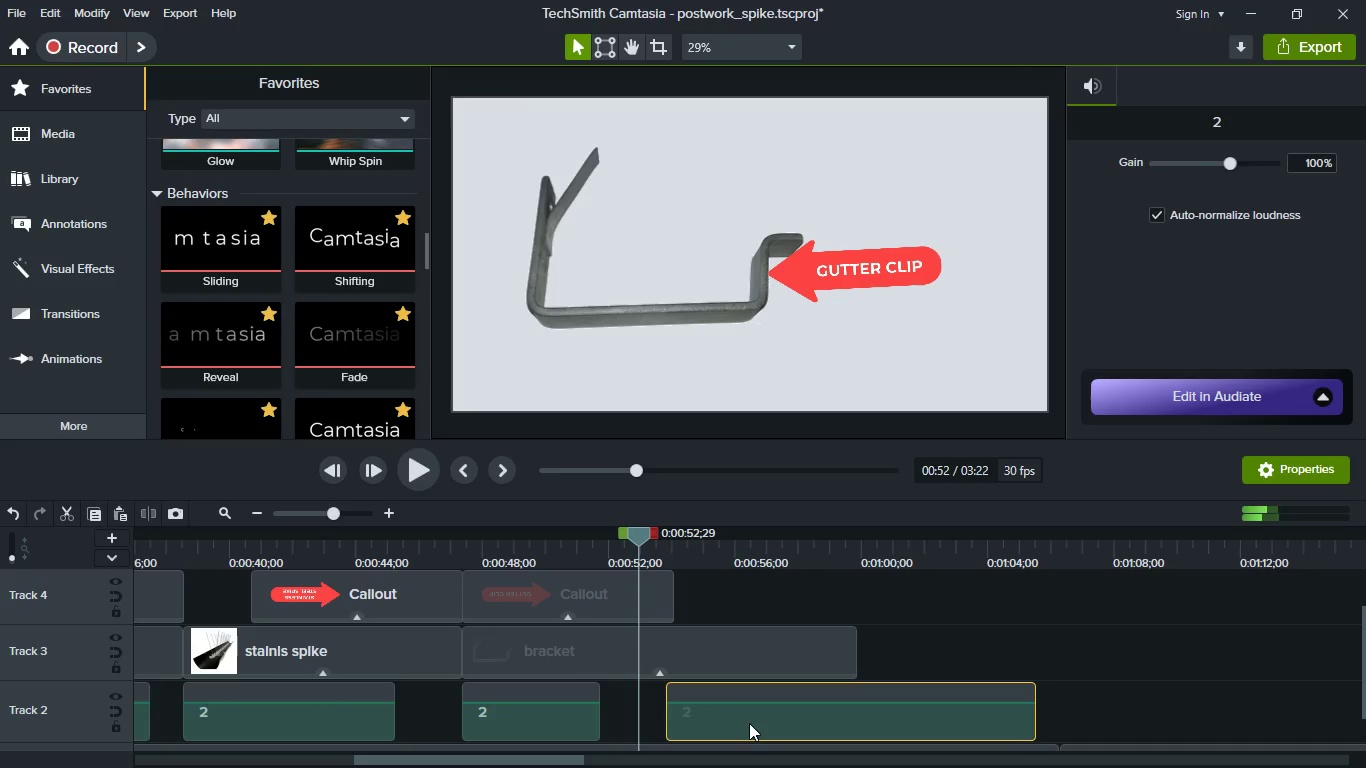 
key(Space)
 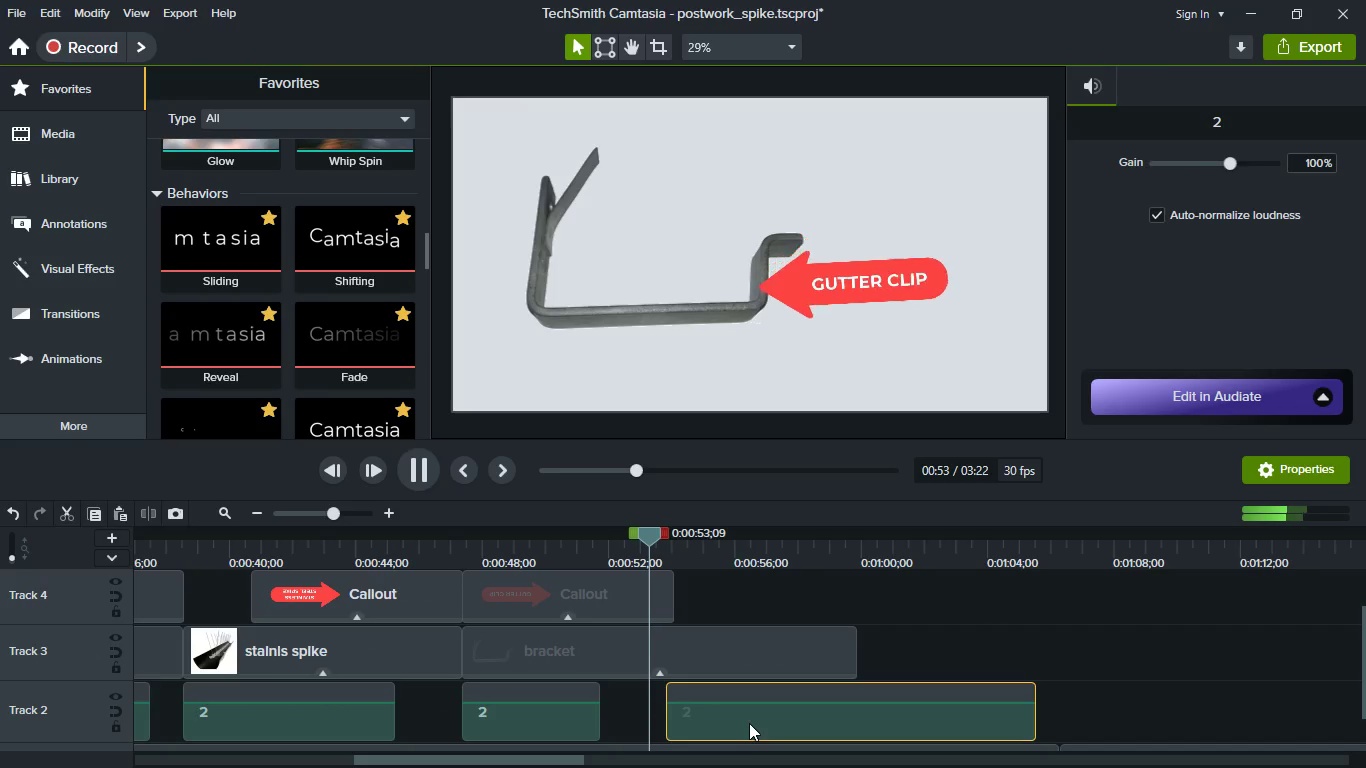 
key(Space)
 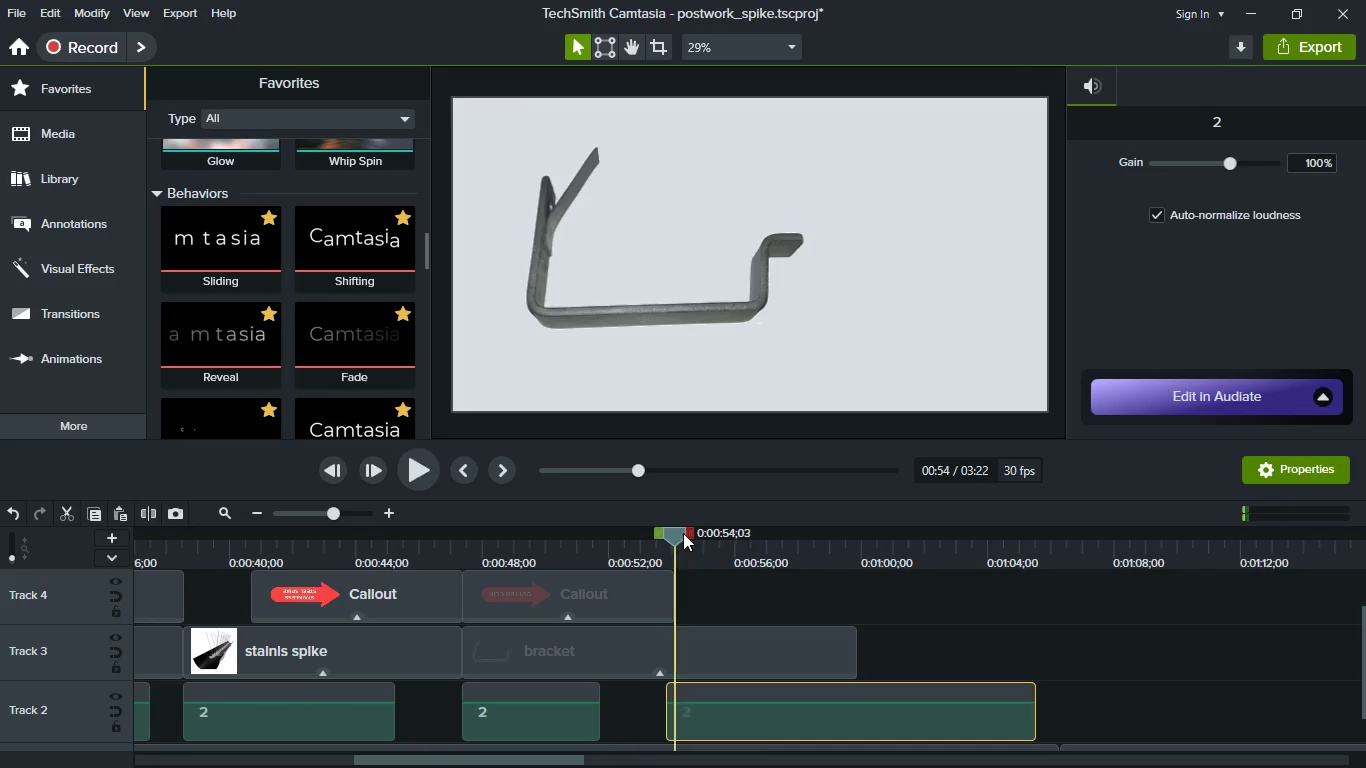 
wait(5.7)
 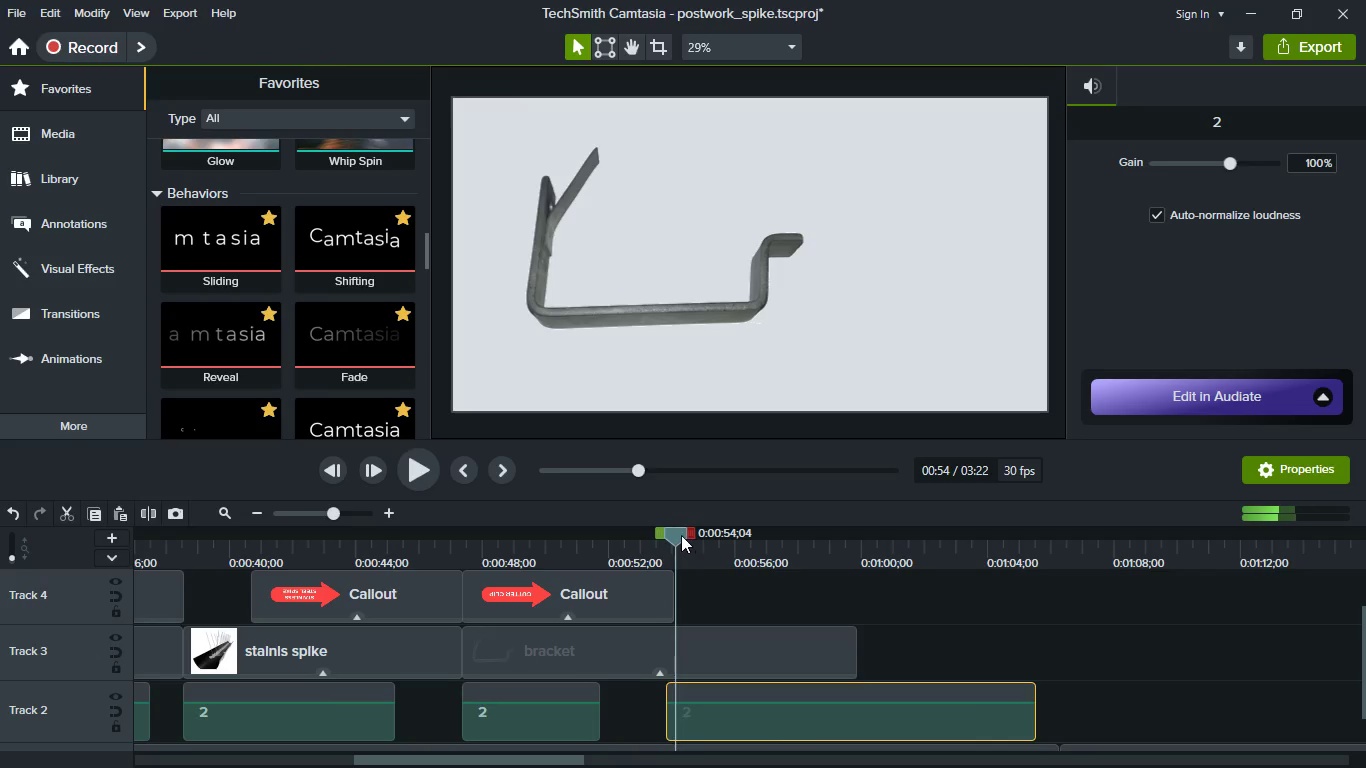 
left_click_drag(start_coordinate=[742, 717], to_coordinate=[764, 720])
 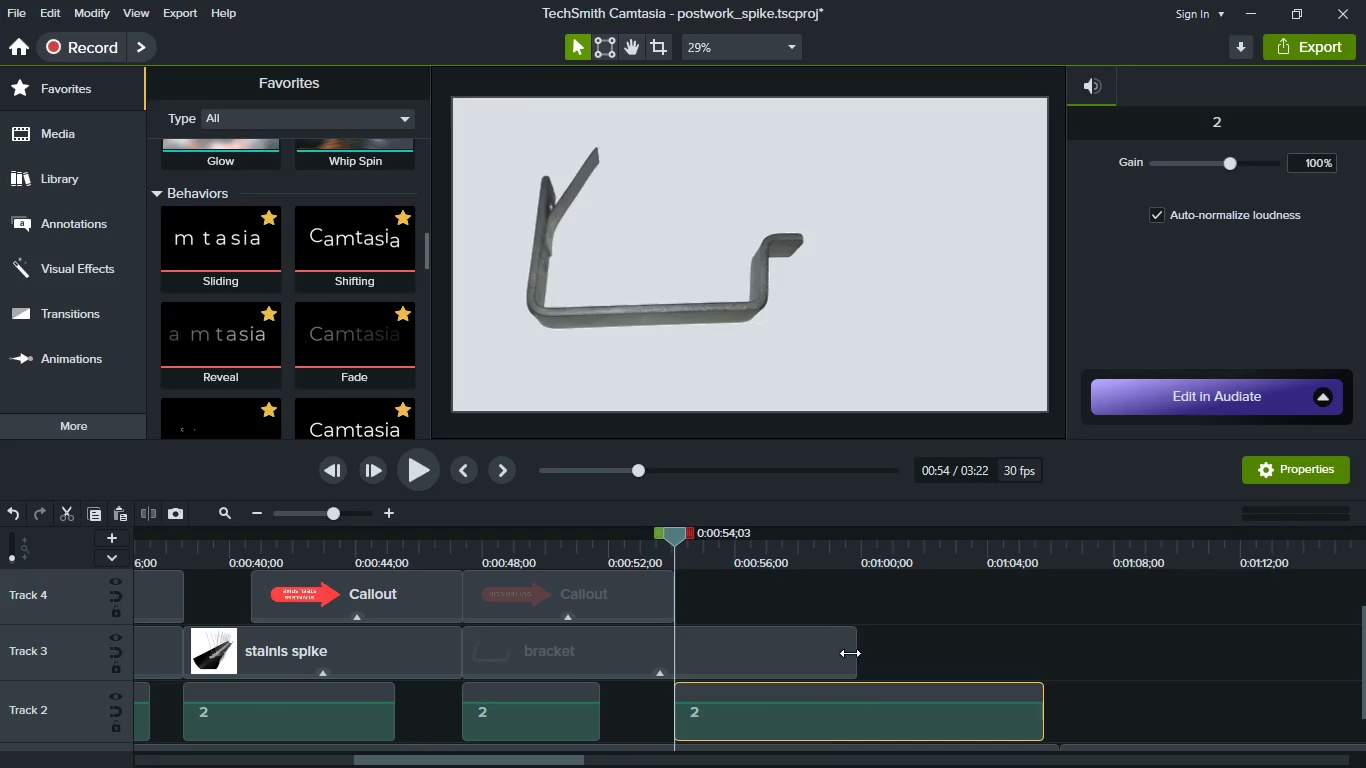 
left_click_drag(start_coordinate=[853, 653], to_coordinate=[664, 646])
 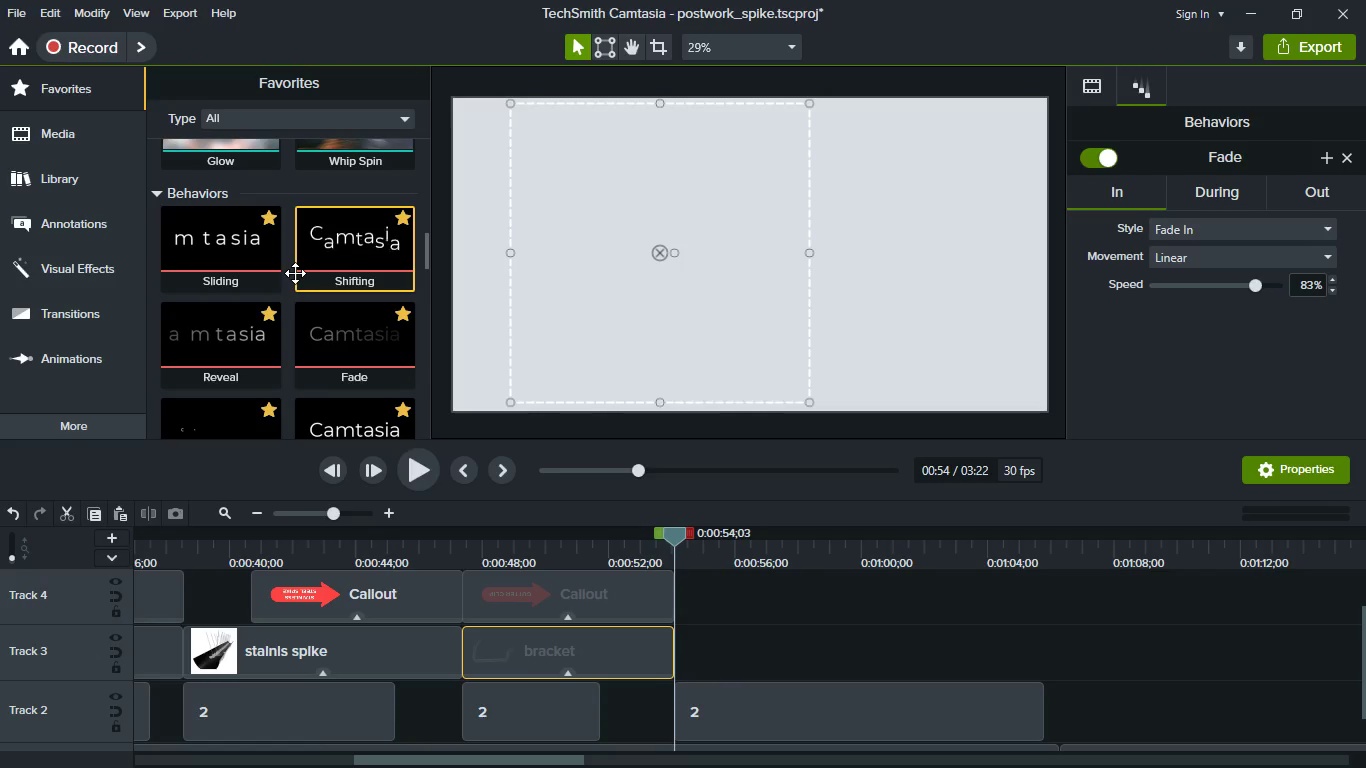 
scroll: coordinate [327, 310], scroll_direction: up, amount: 5.0
 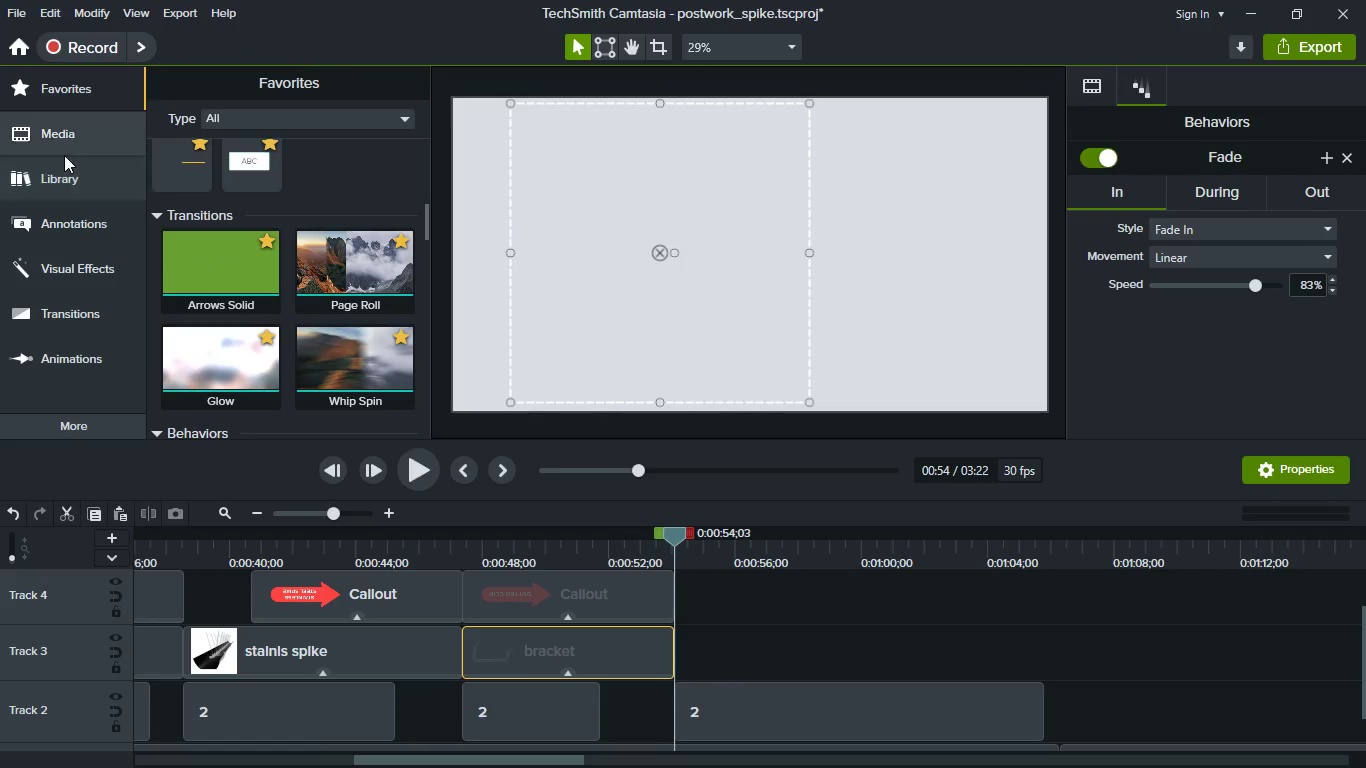 
left_click([65, 155])
 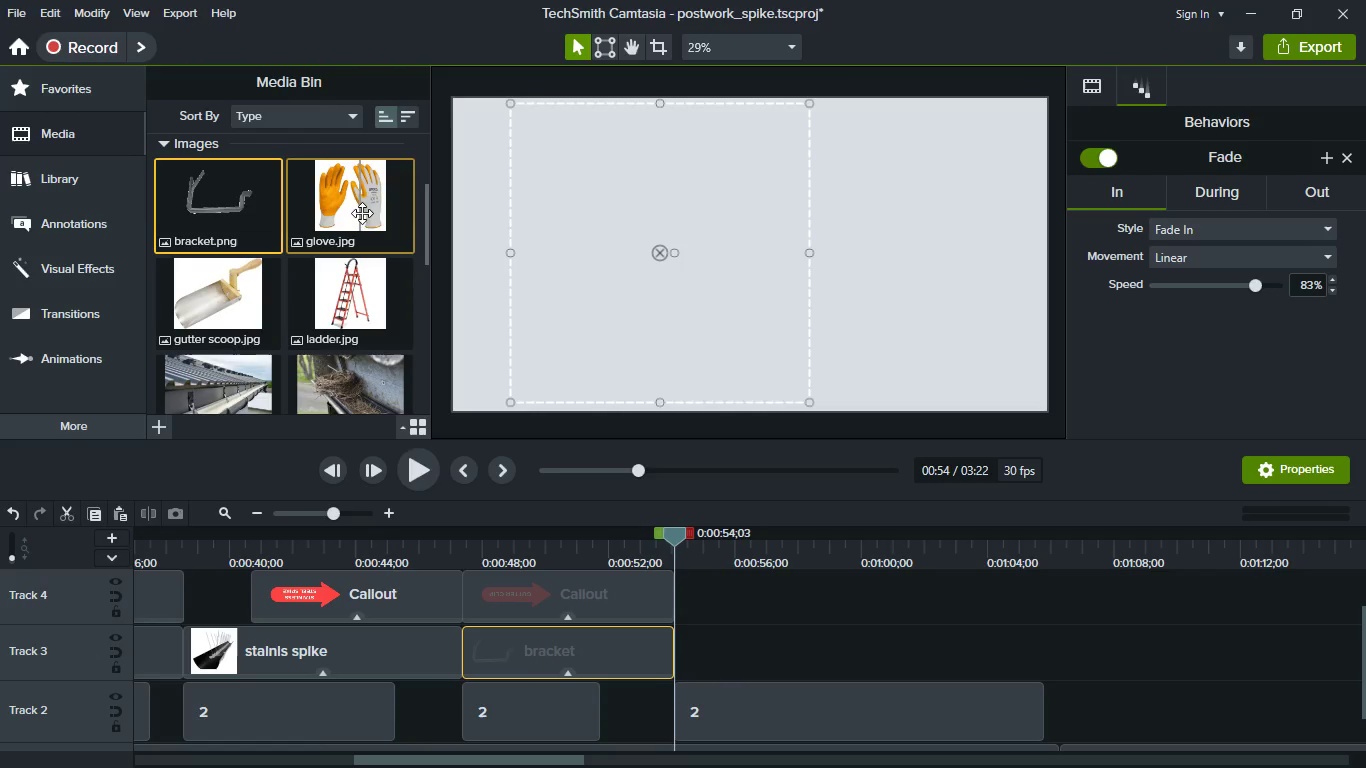 
left_click_drag(start_coordinate=[363, 205], to_coordinate=[758, 646])
 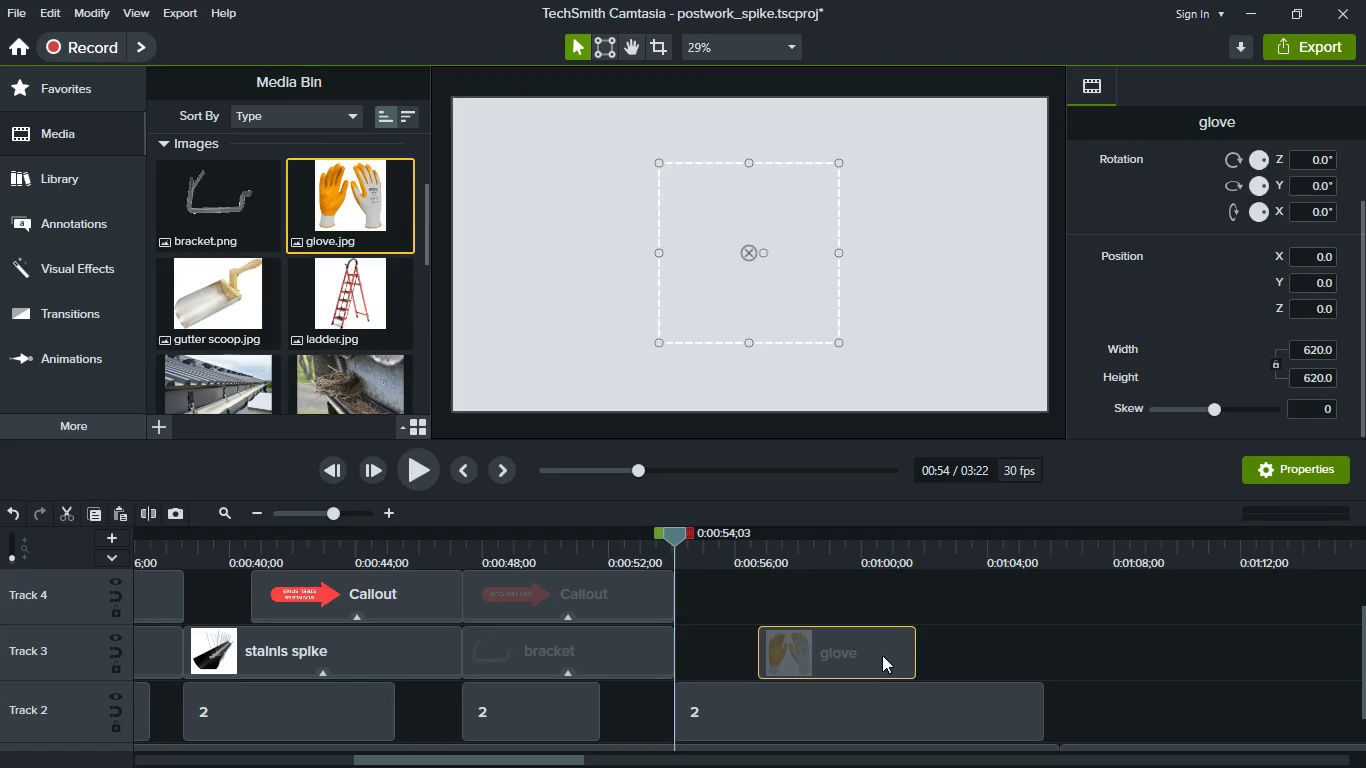 
left_click_drag(start_coordinate=[882, 655], to_coordinate=[787, 647])
 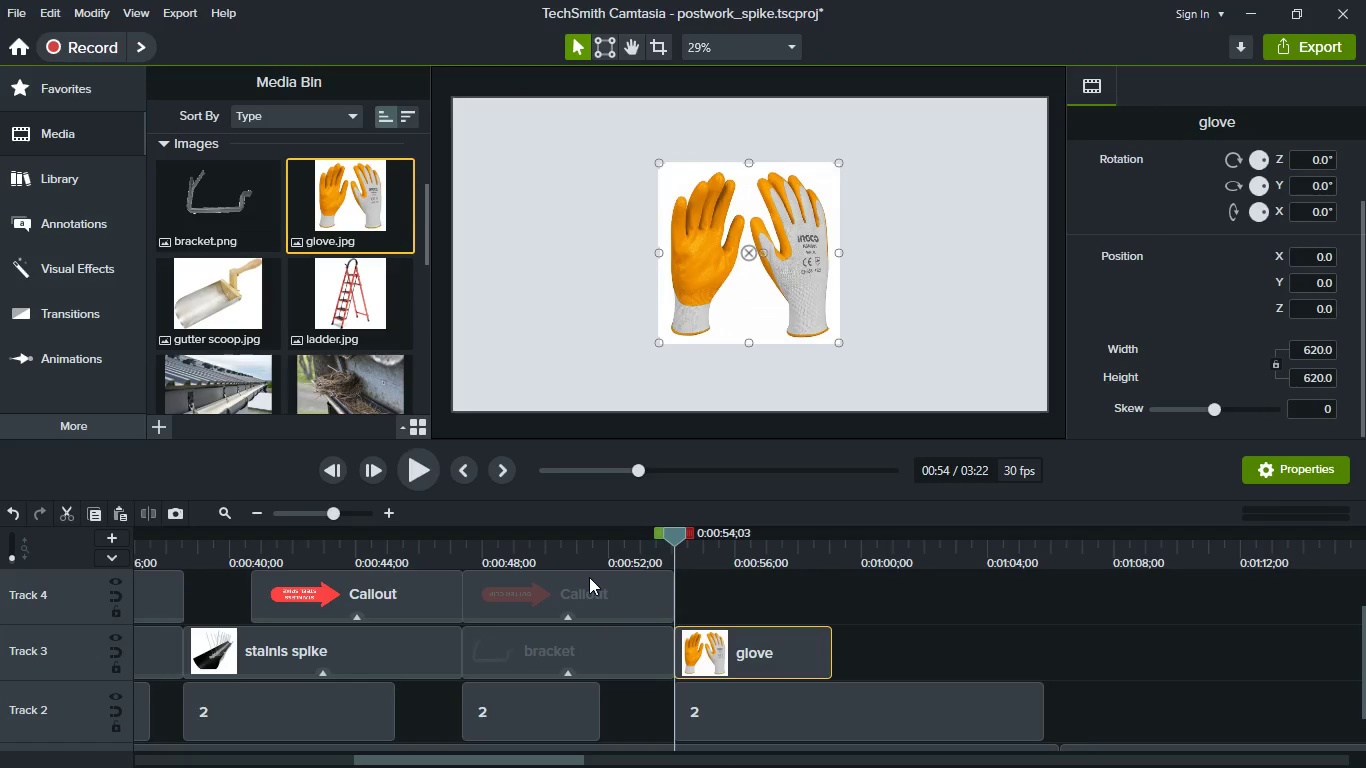 
key(Meta+MetaLeft)
 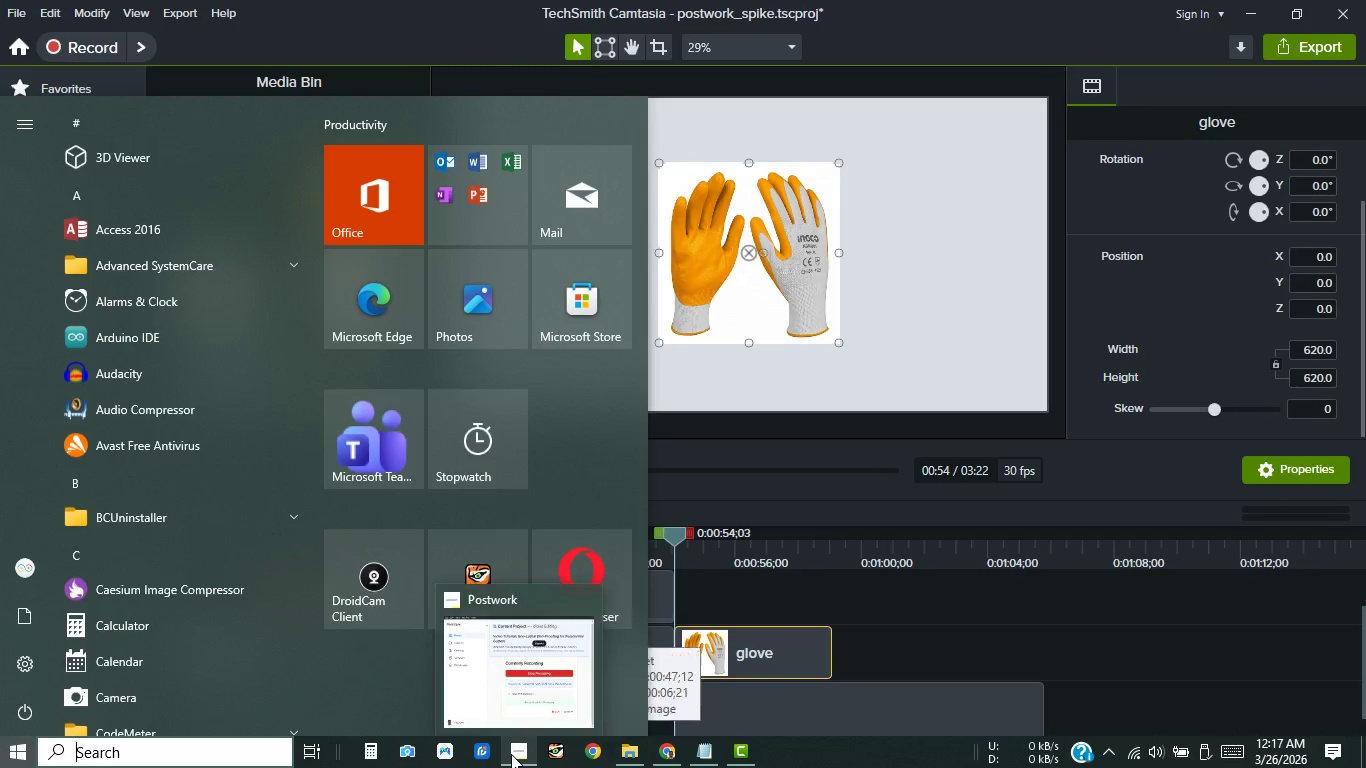 
left_click([511, 754])
 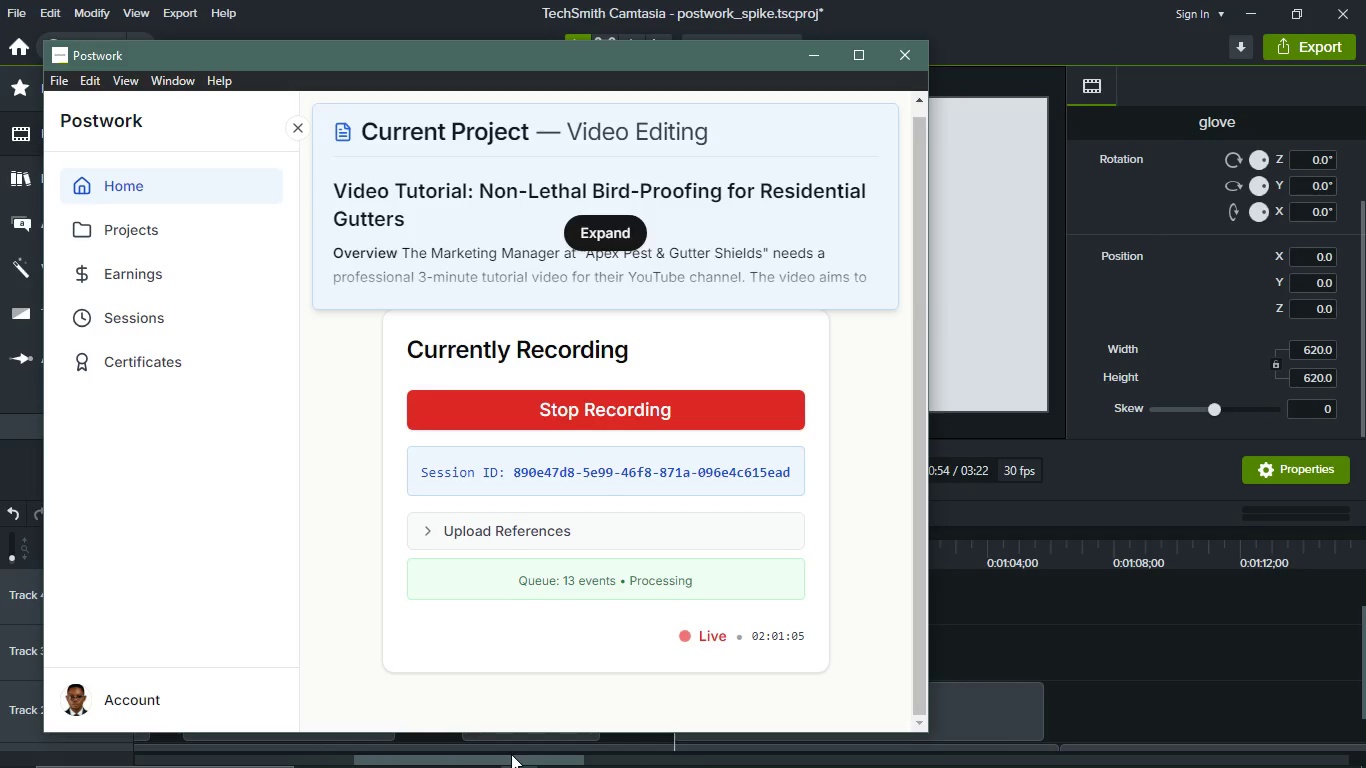 
wait(12.33)
 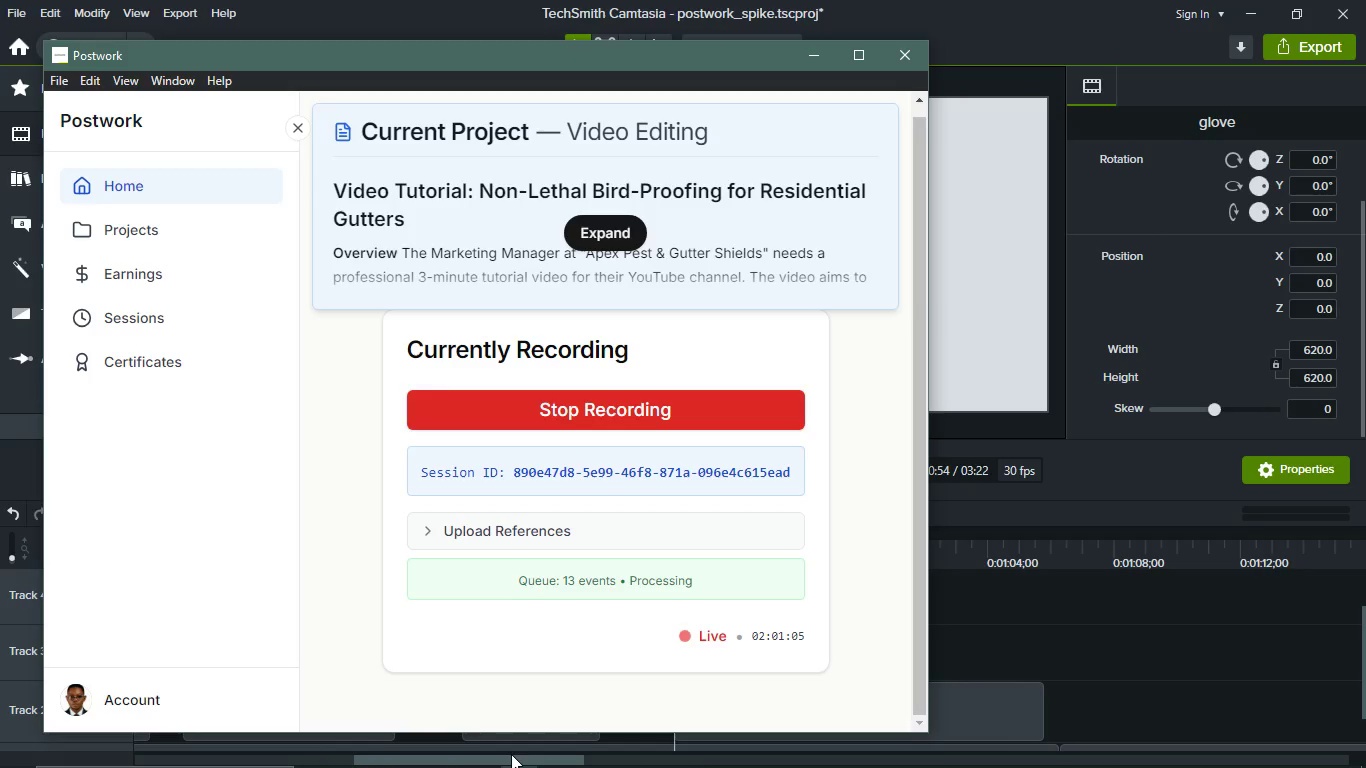 
left_click([1106, 630])
 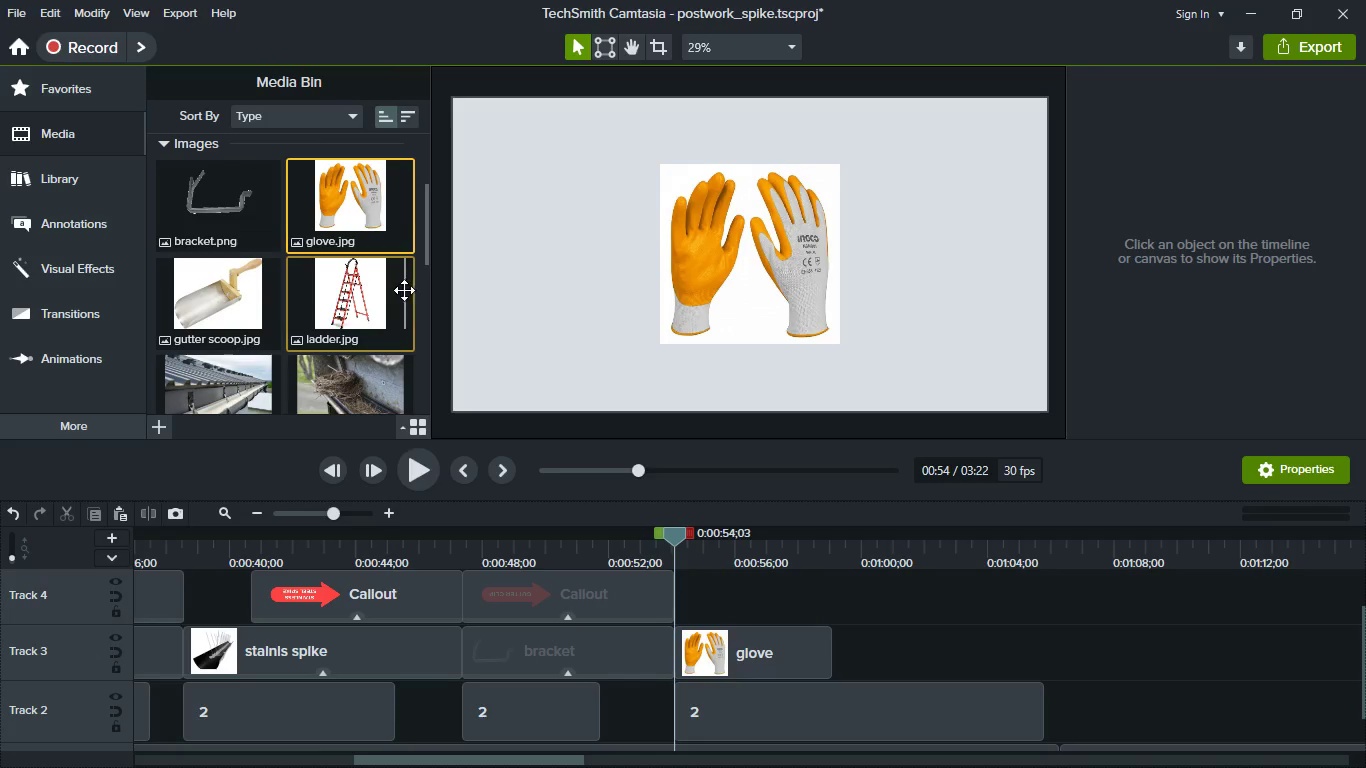 
wait(6.0)
 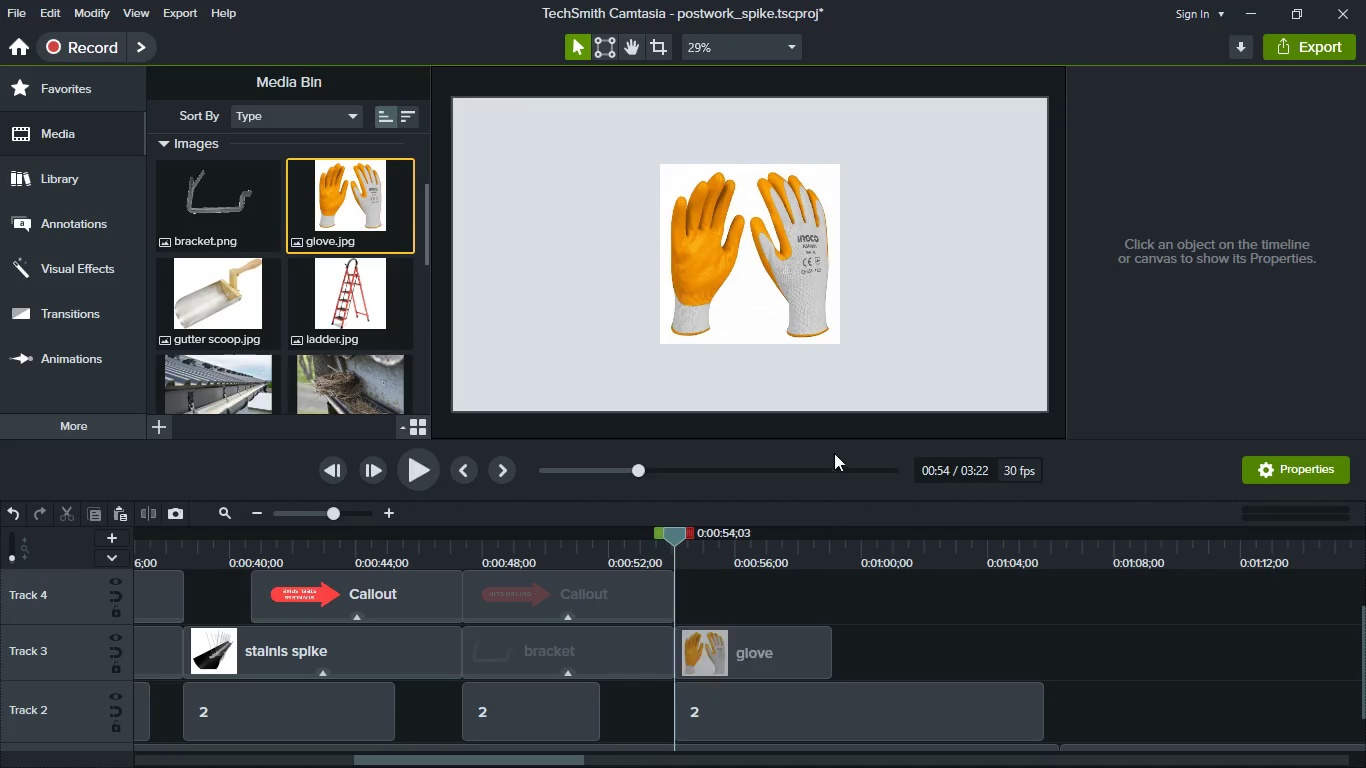 
left_click([39, 91])
 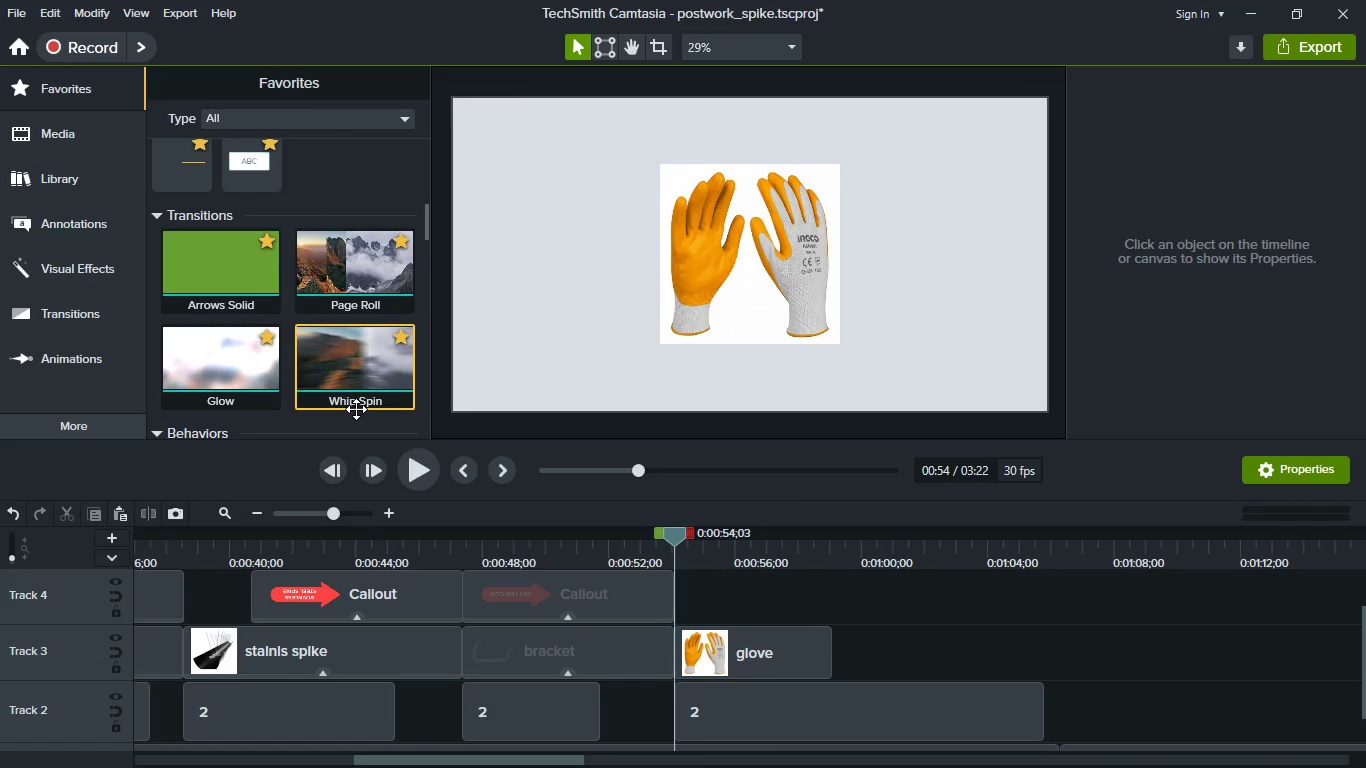 
scroll: coordinate [348, 401], scroll_direction: down, amount: 9.0
 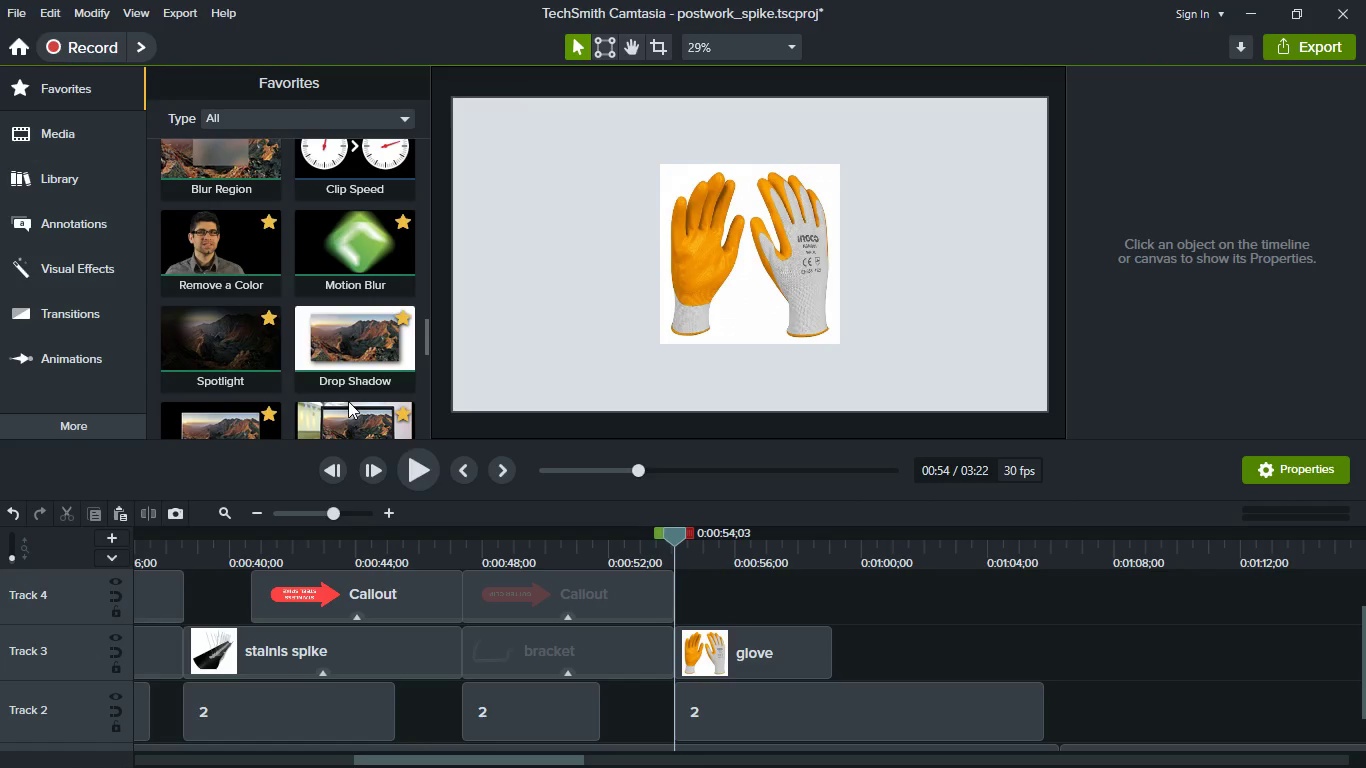 
left_click_drag(start_coordinate=[216, 256], to_coordinate=[750, 651])
 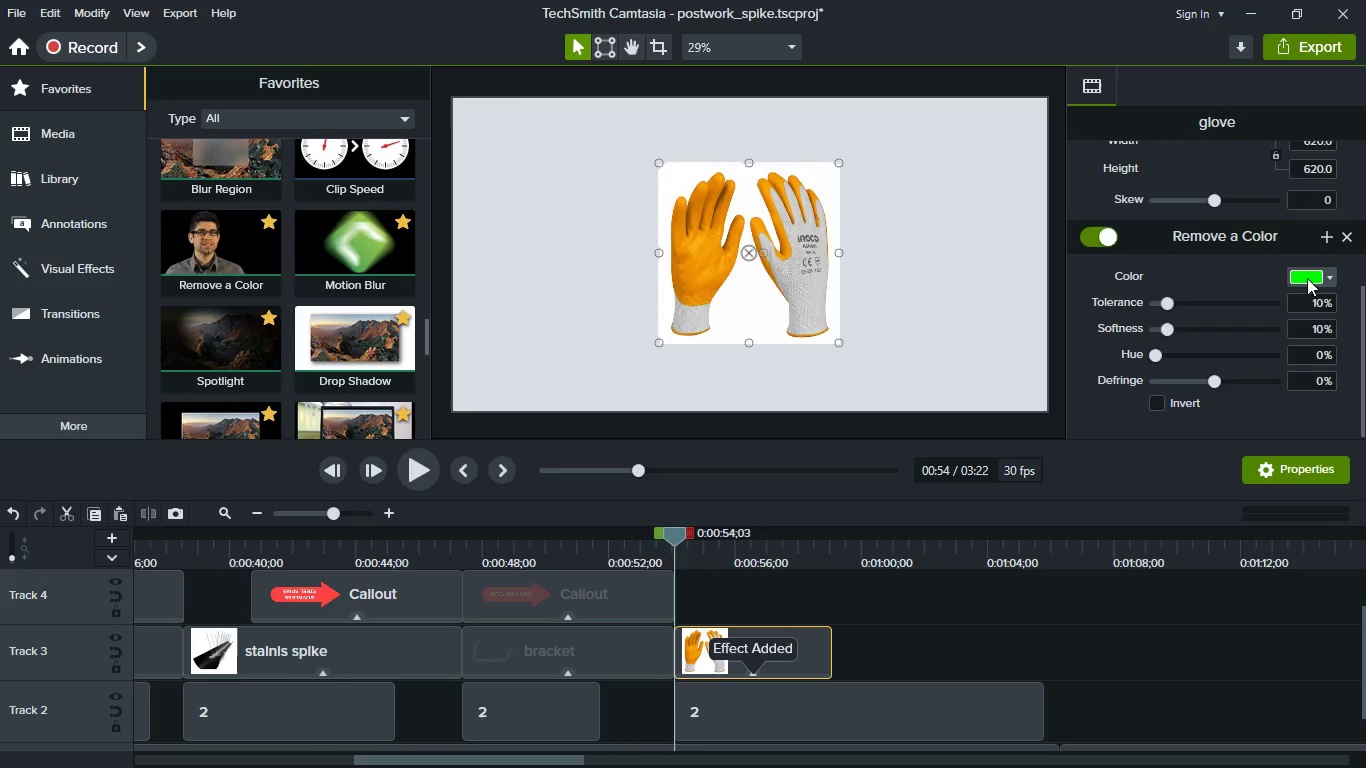 
left_click([1330, 281])
 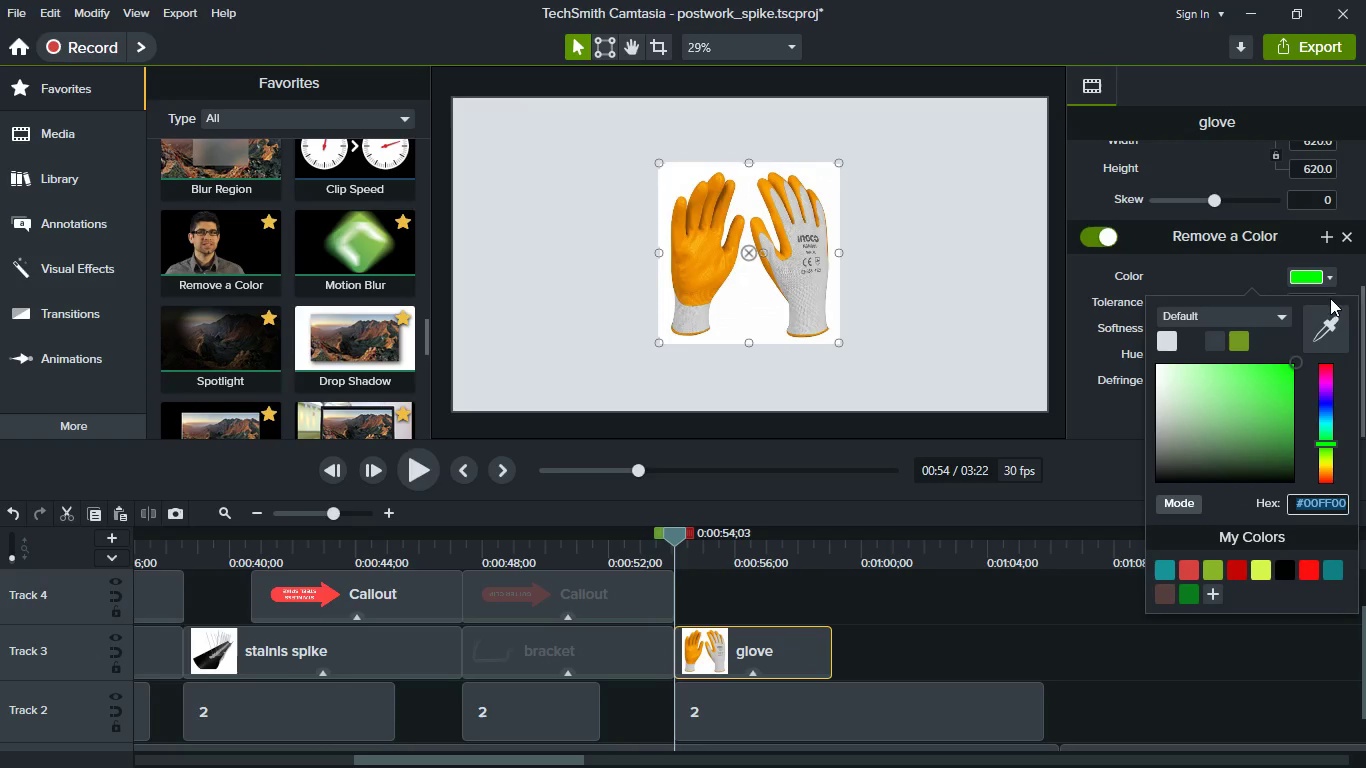 
left_click([1332, 317])
 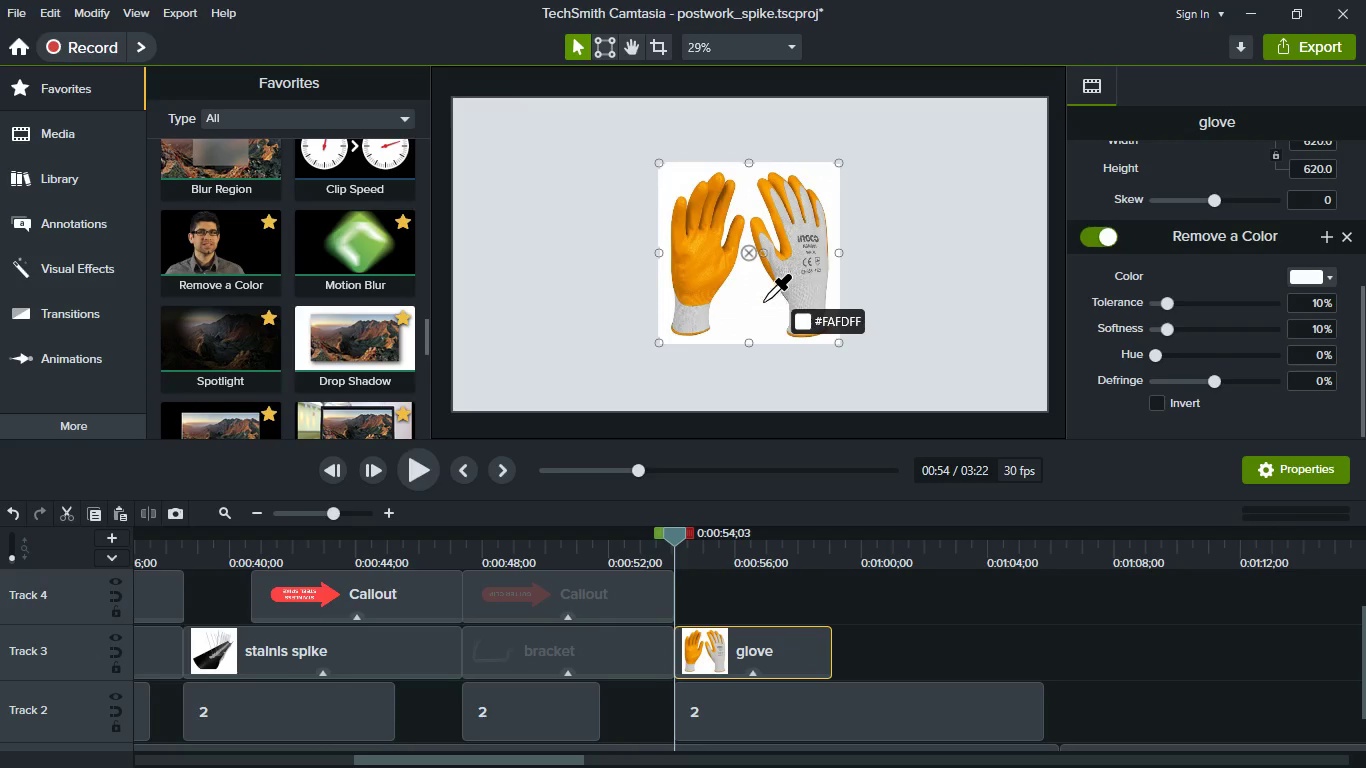 
left_click([763, 302])
 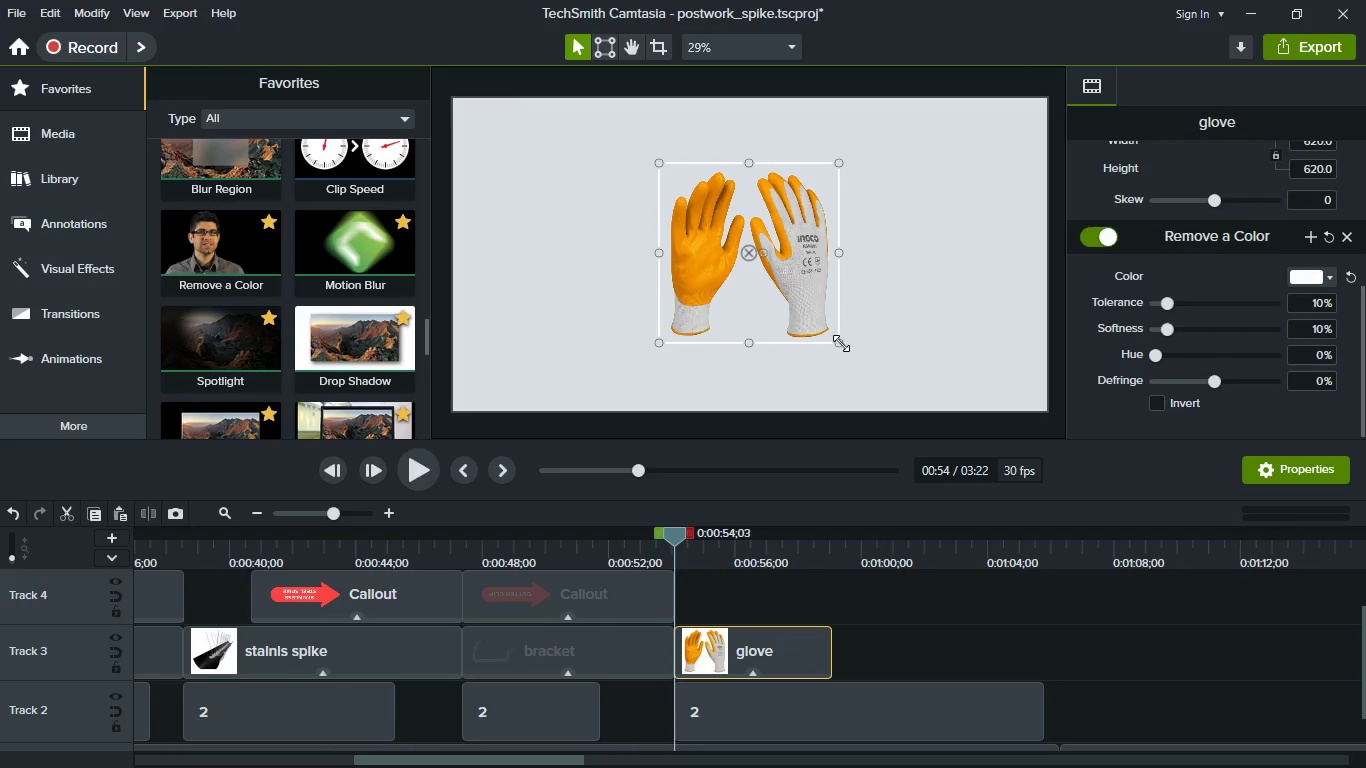 
left_click_drag(start_coordinate=[838, 343], to_coordinate=[948, 398])
 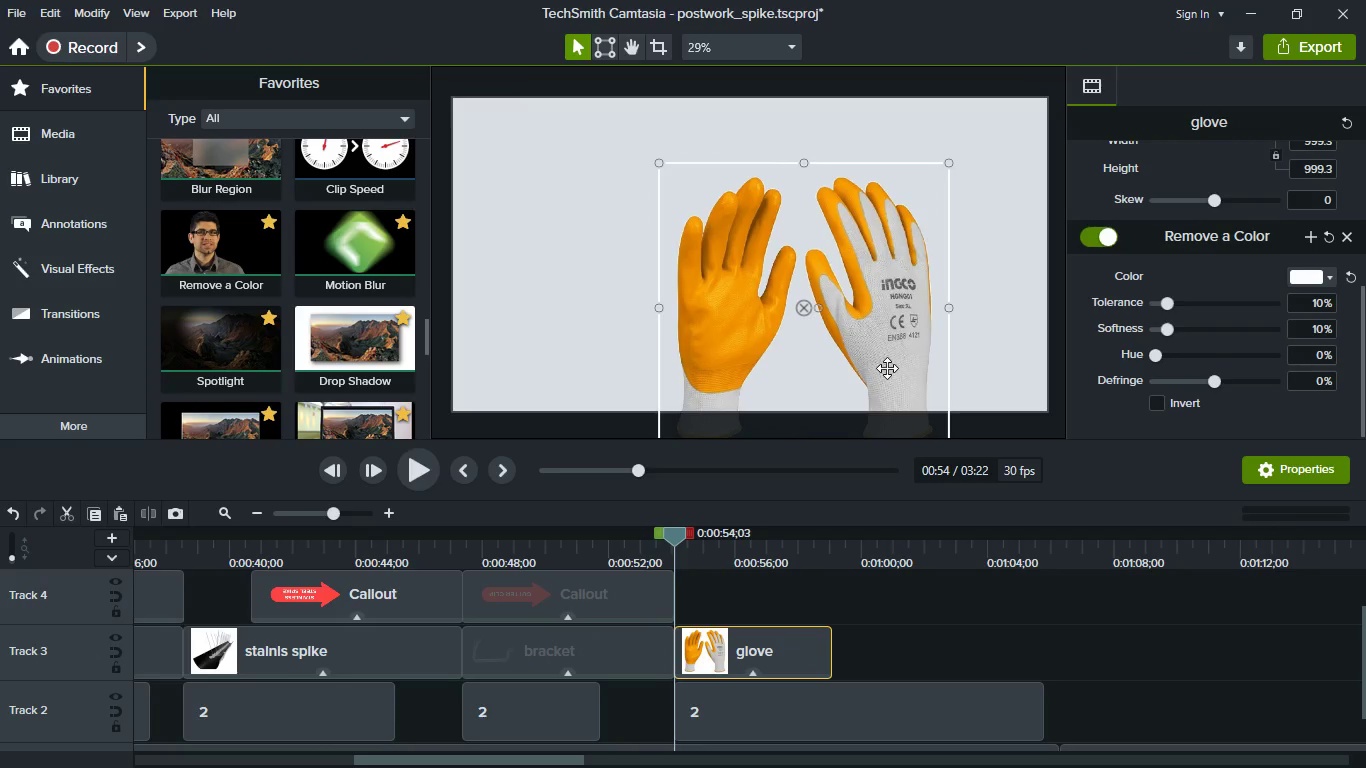 
left_click_drag(start_coordinate=[887, 368], to_coordinate=[713, 308])
 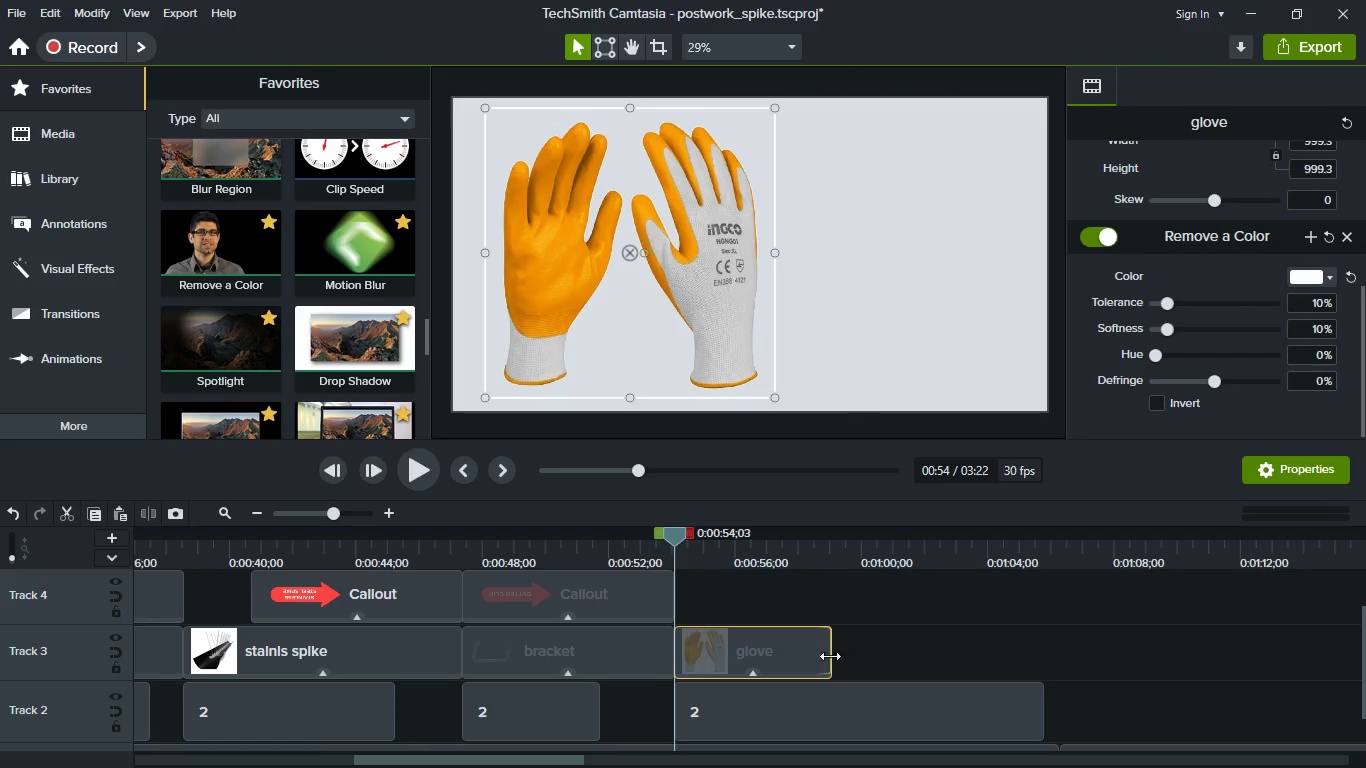 
left_click_drag(start_coordinate=[832, 656], to_coordinate=[983, 678])
 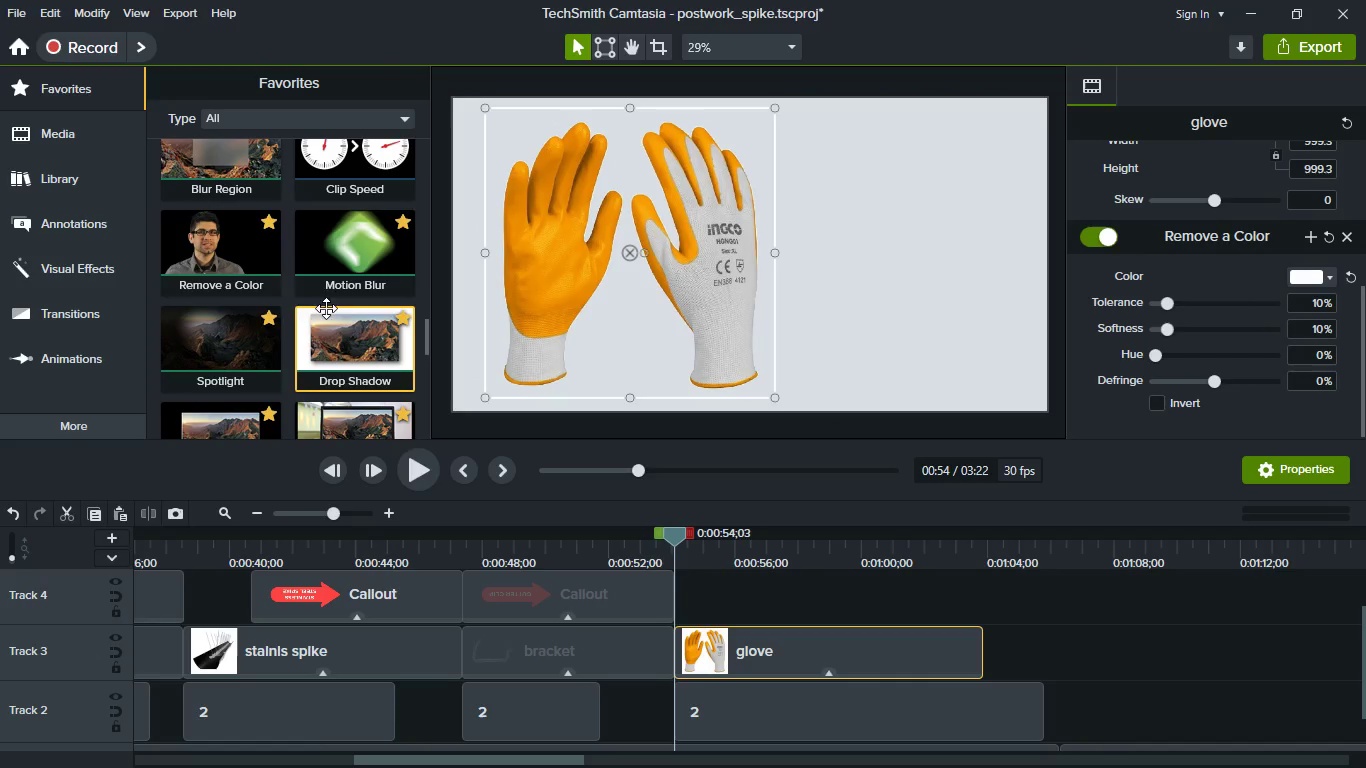 
scroll: coordinate [253, 274], scroll_direction: up, amount: 5.0
 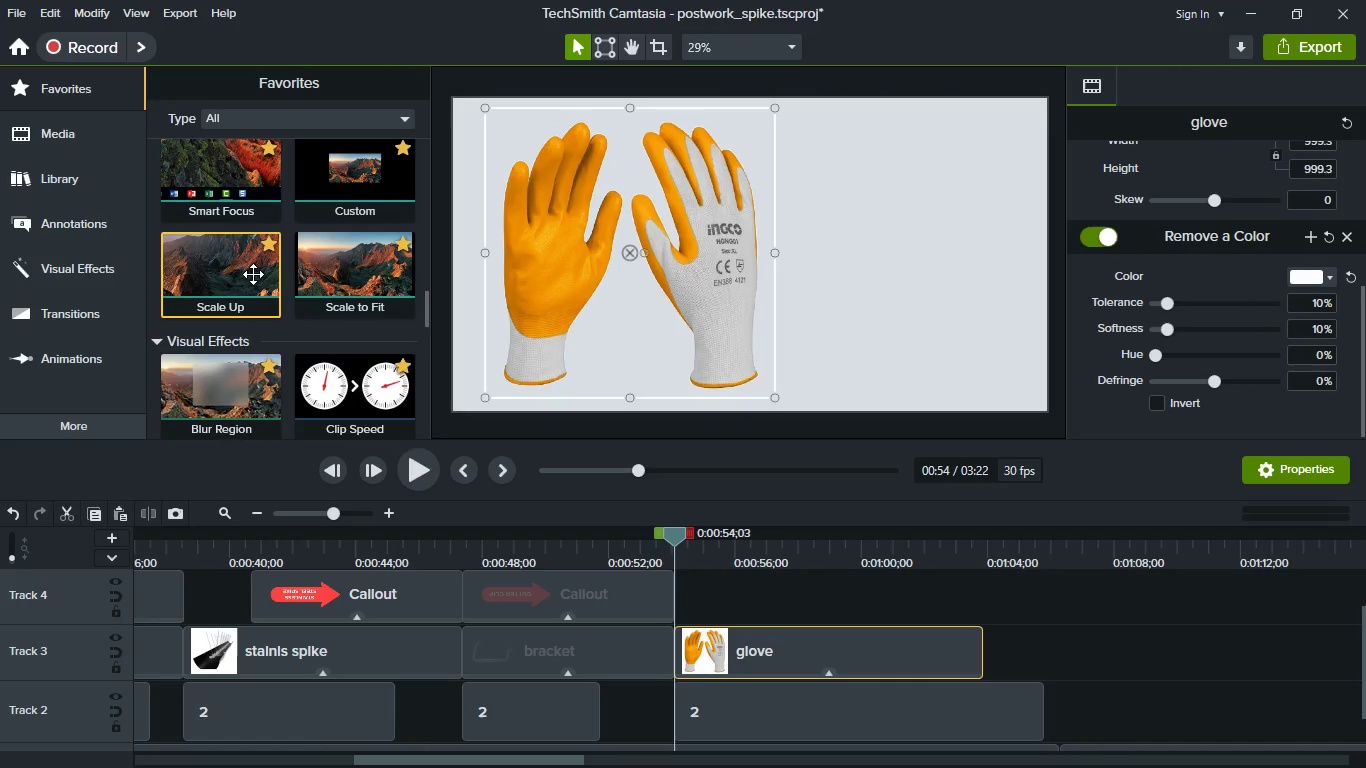 
scroll: coordinate [253, 274], scroll_direction: down, amount: 6.0
 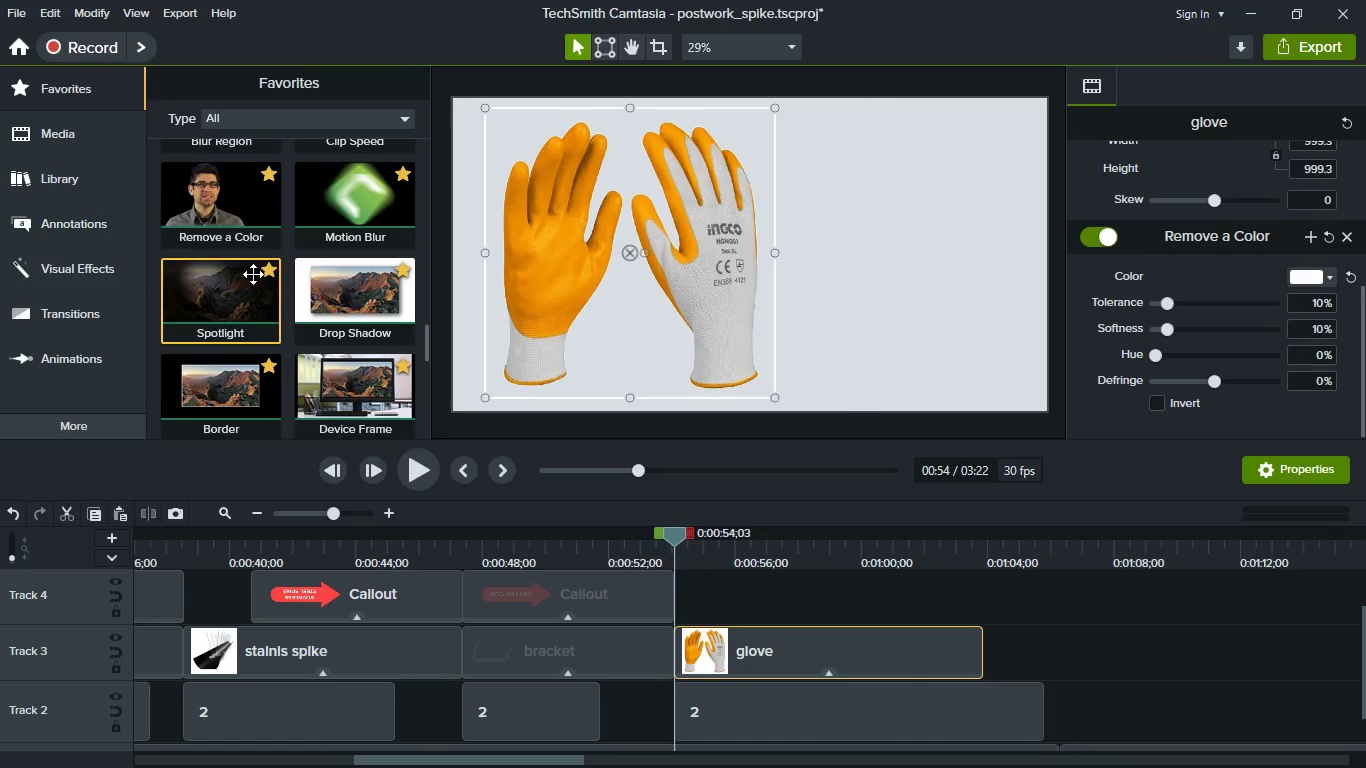 
scroll: coordinate [253, 274], scroll_direction: up, amount: 13.0
 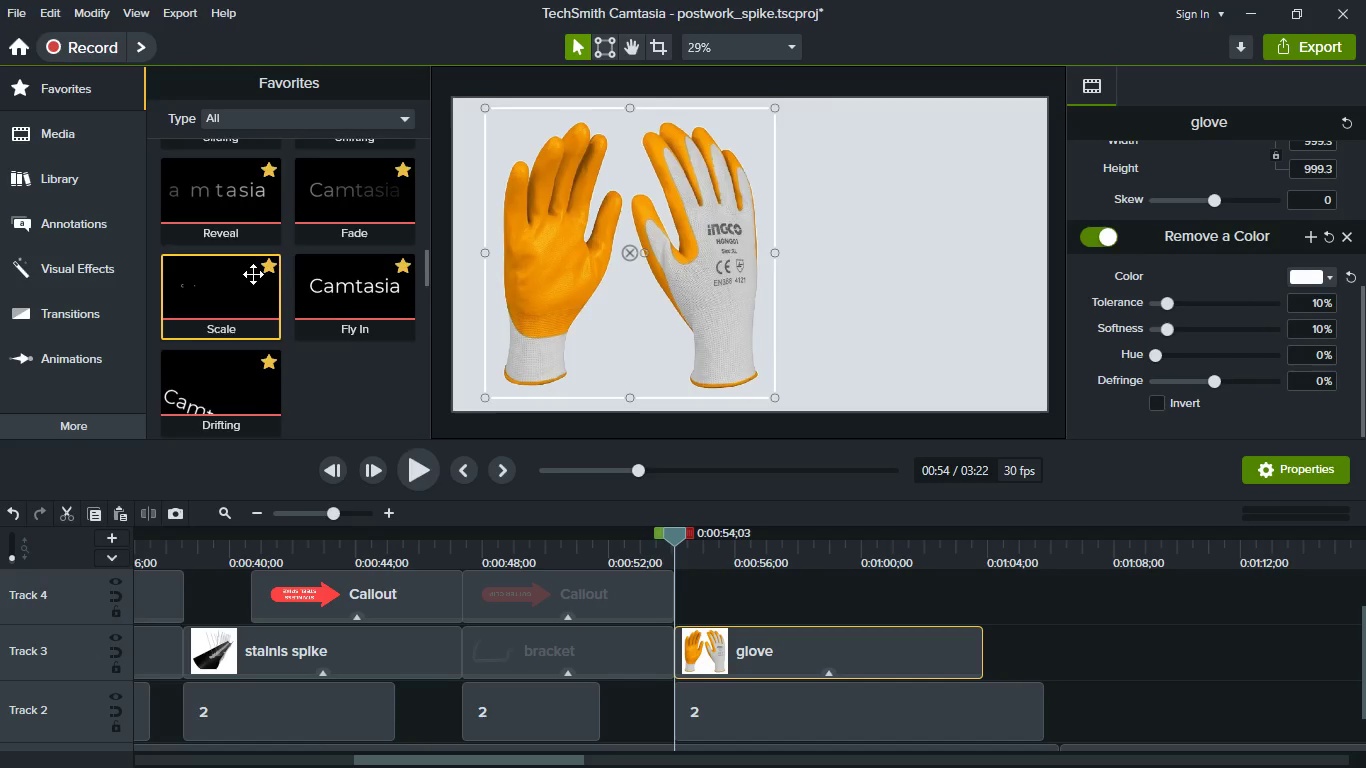 
left_click_drag(start_coordinate=[346, 258], to_coordinate=[801, 654])
 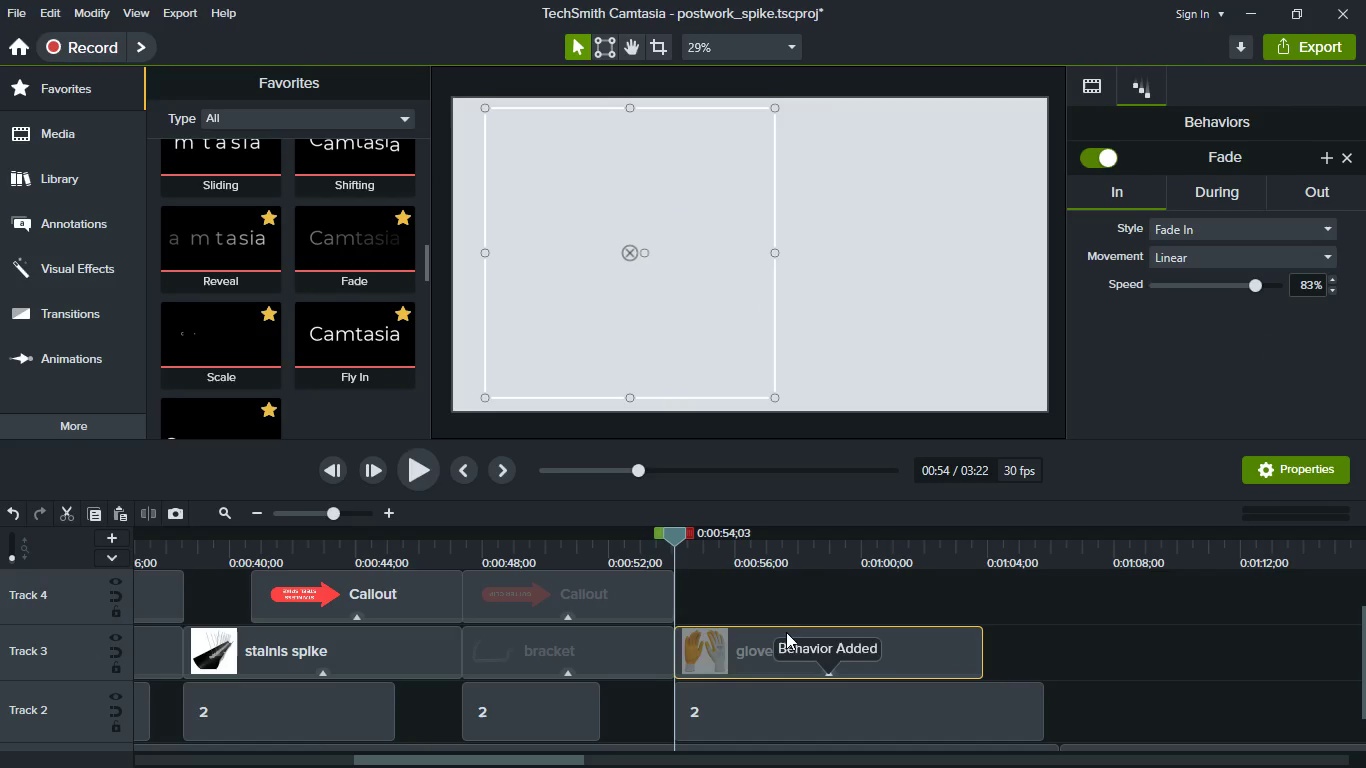 
key(Space)
 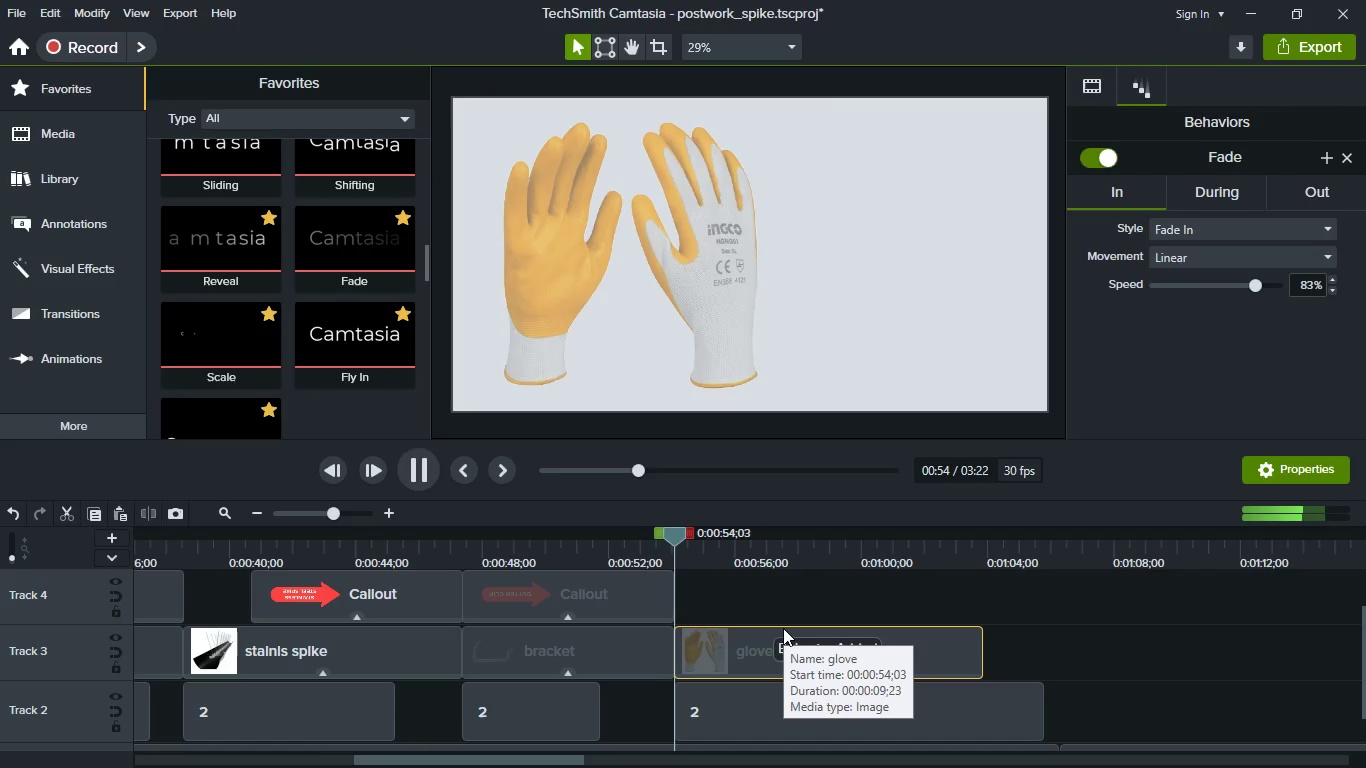 
key(Space)
 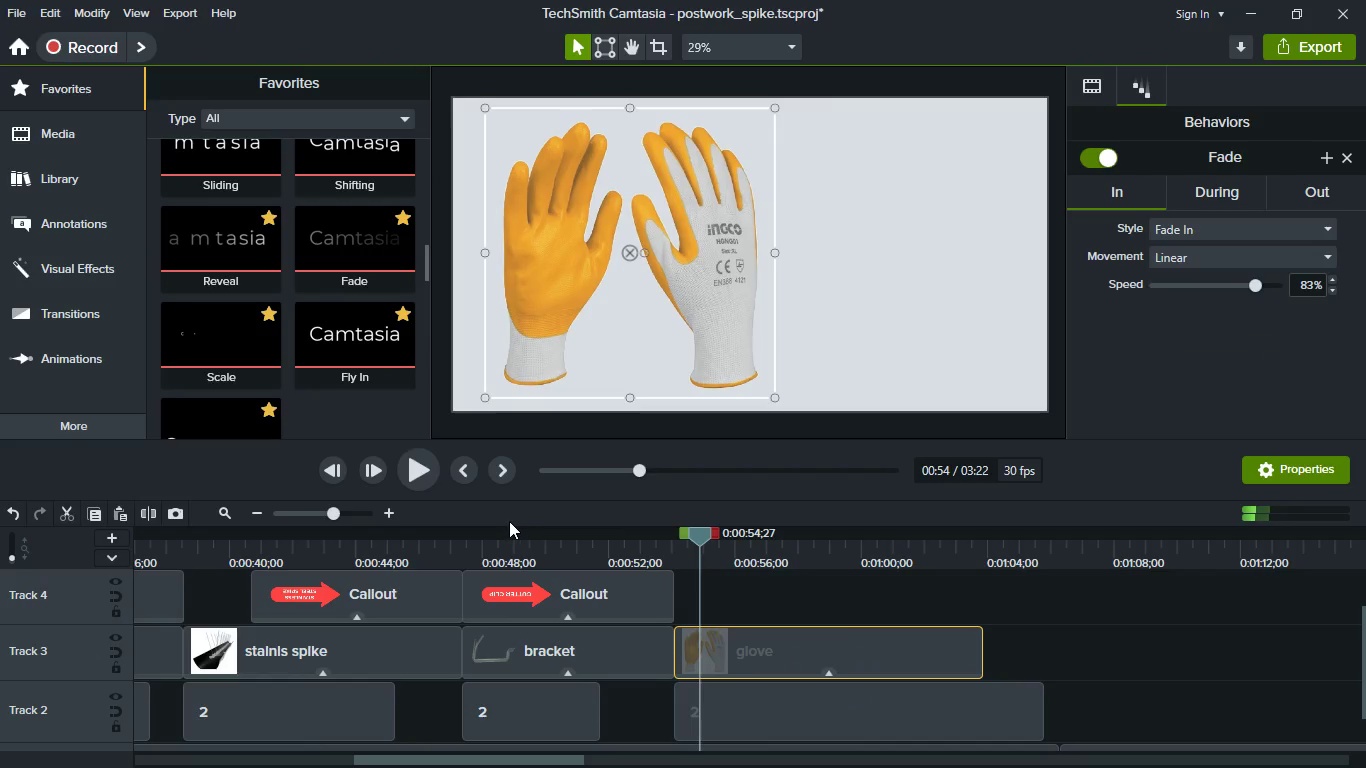 
left_click([557, 594])
 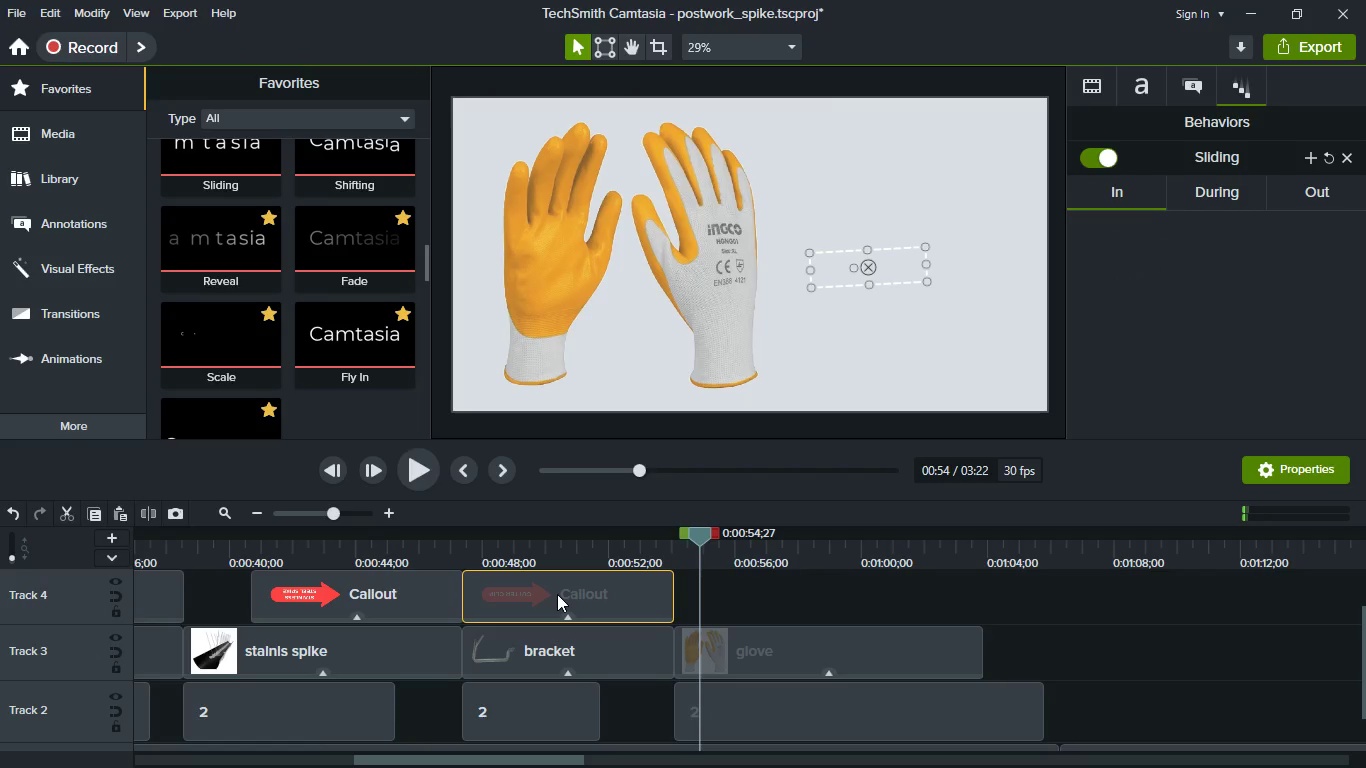 
key(Control+C)
 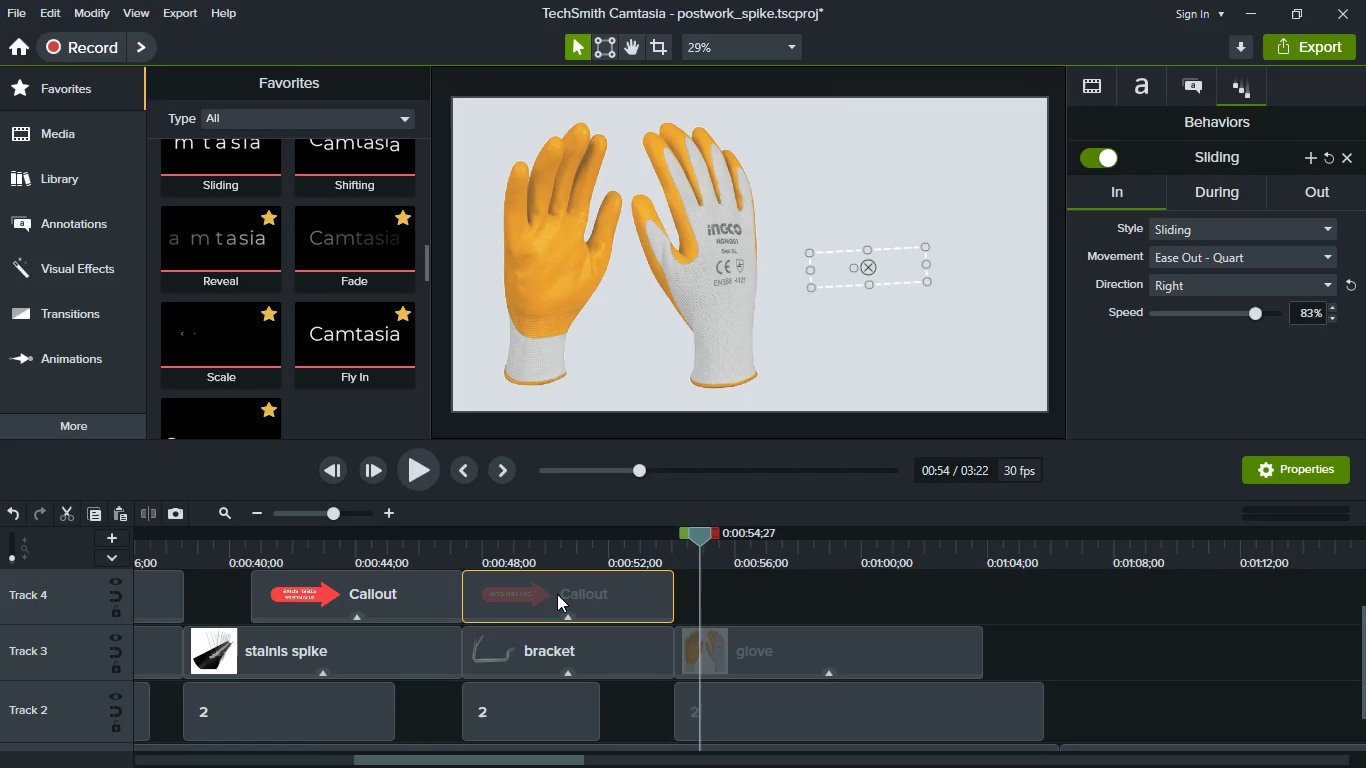 
key(Control+V)
 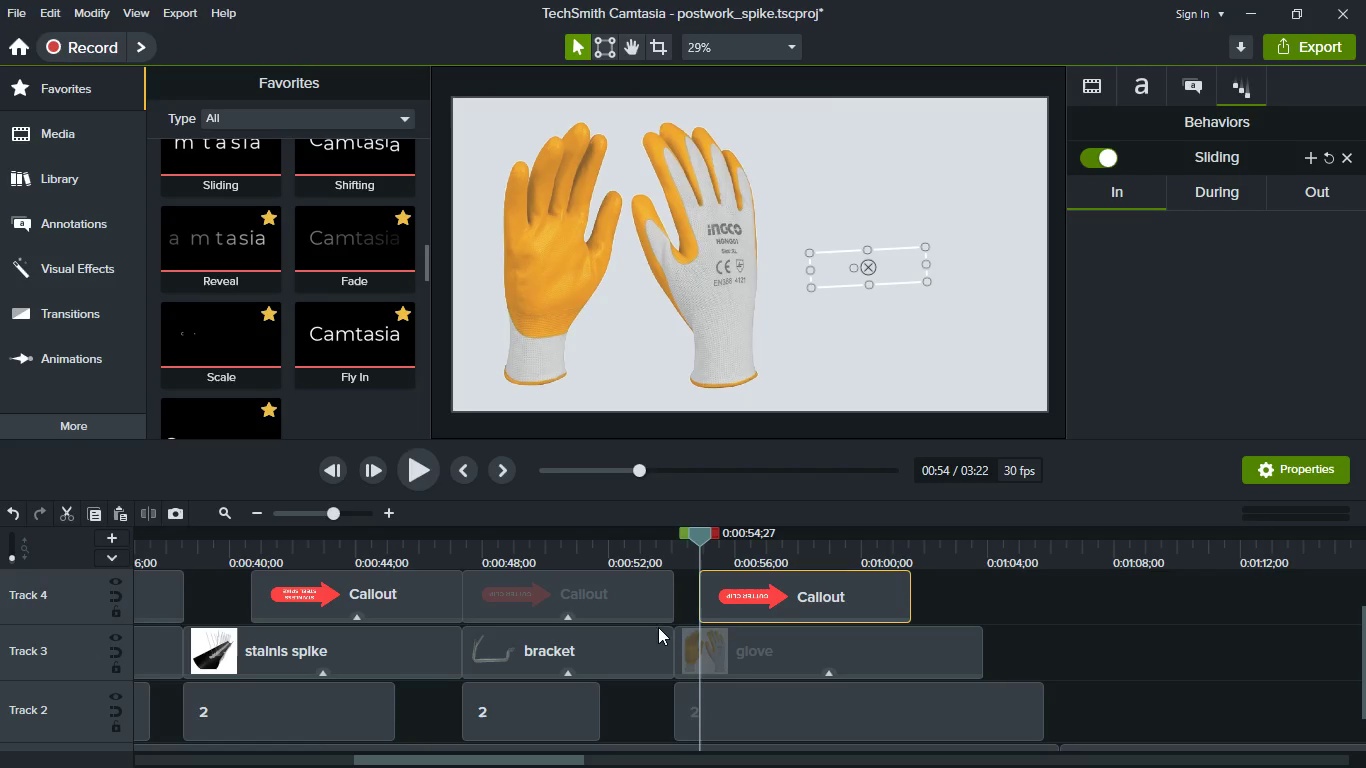 
key(Space)
 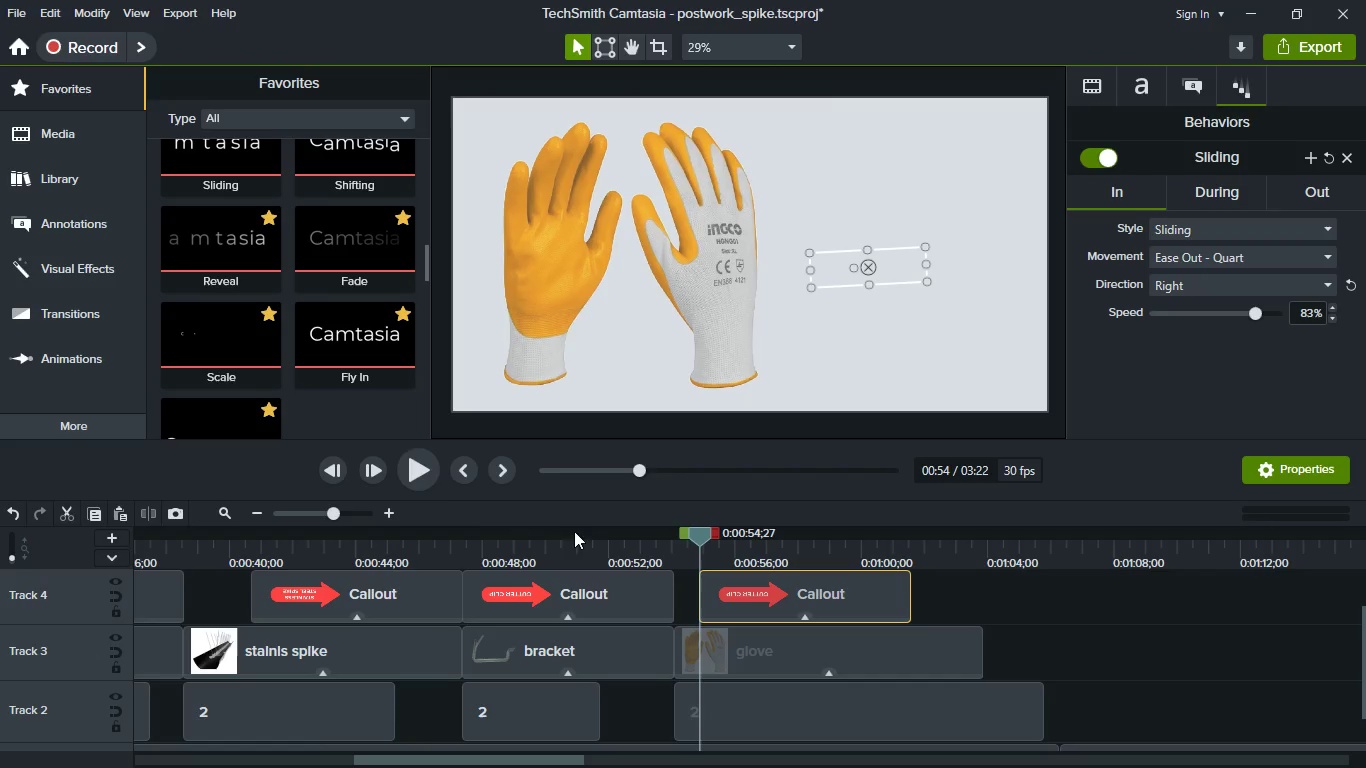 
left_click([431, 481])
 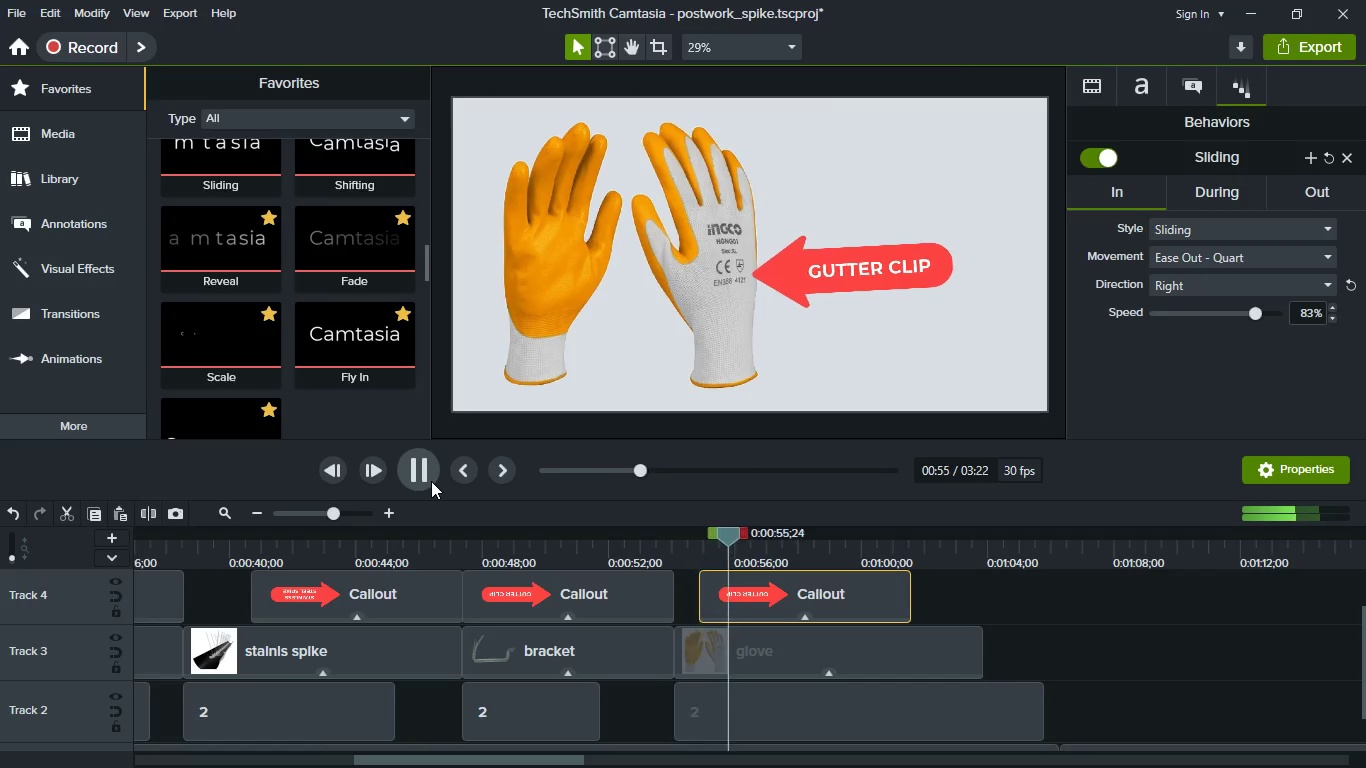 
key(Space)
 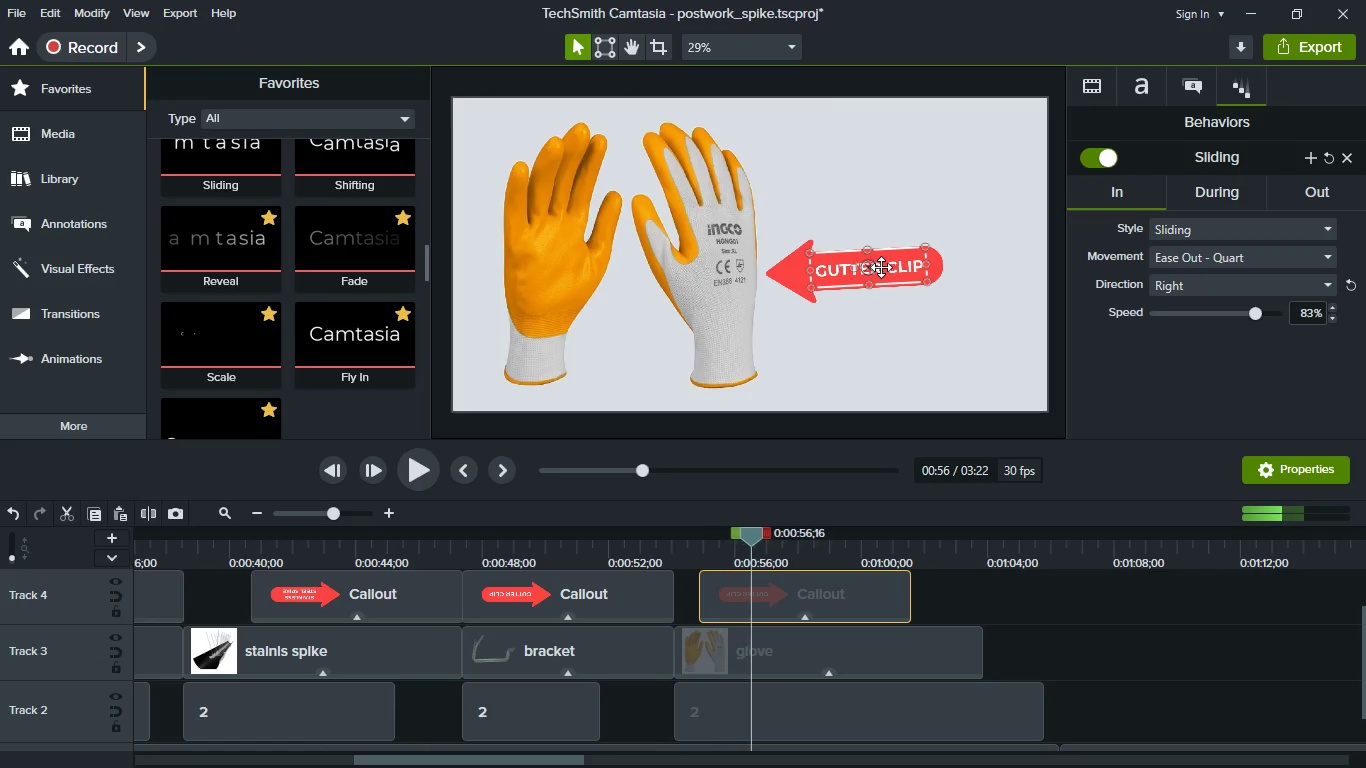 
double_click([881, 267])
 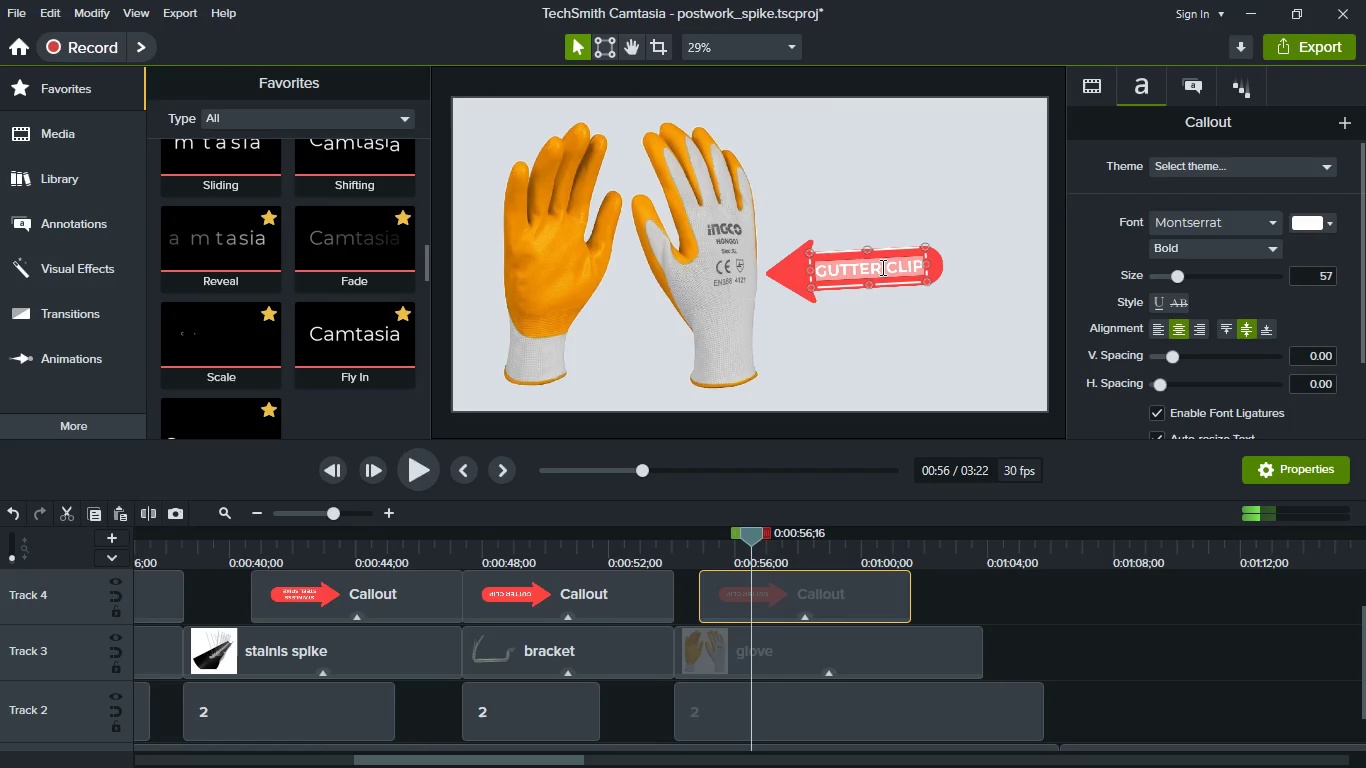 
type(HAND GLOVE)
 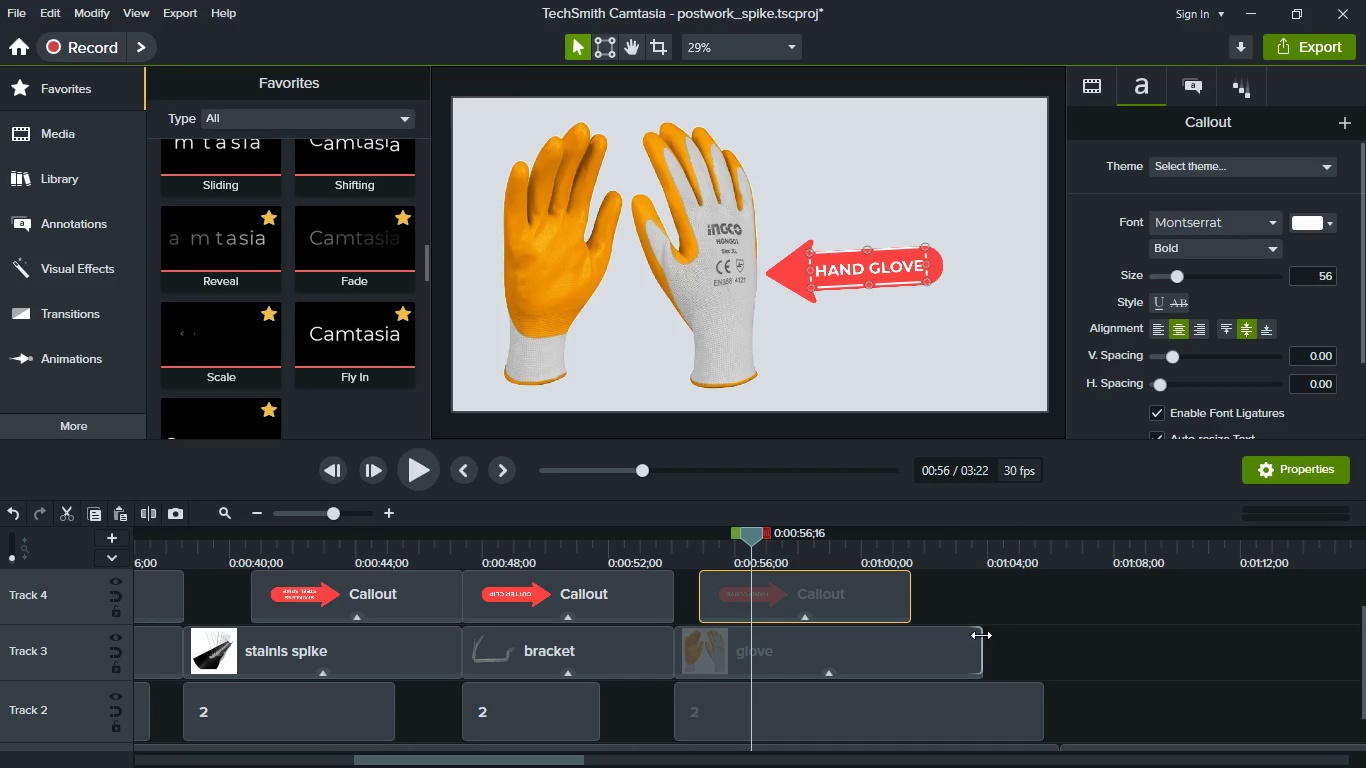 
left_click([1017, 617])
 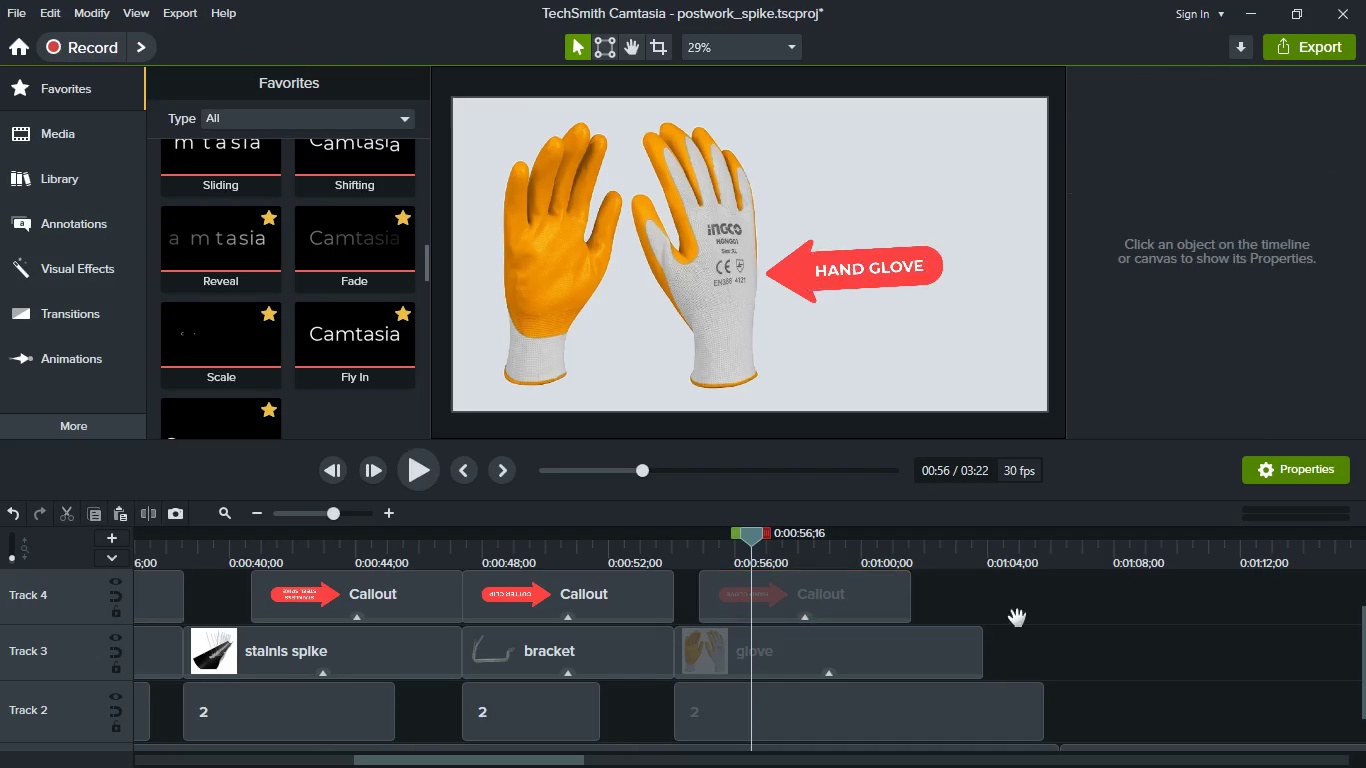 
key(Space)
 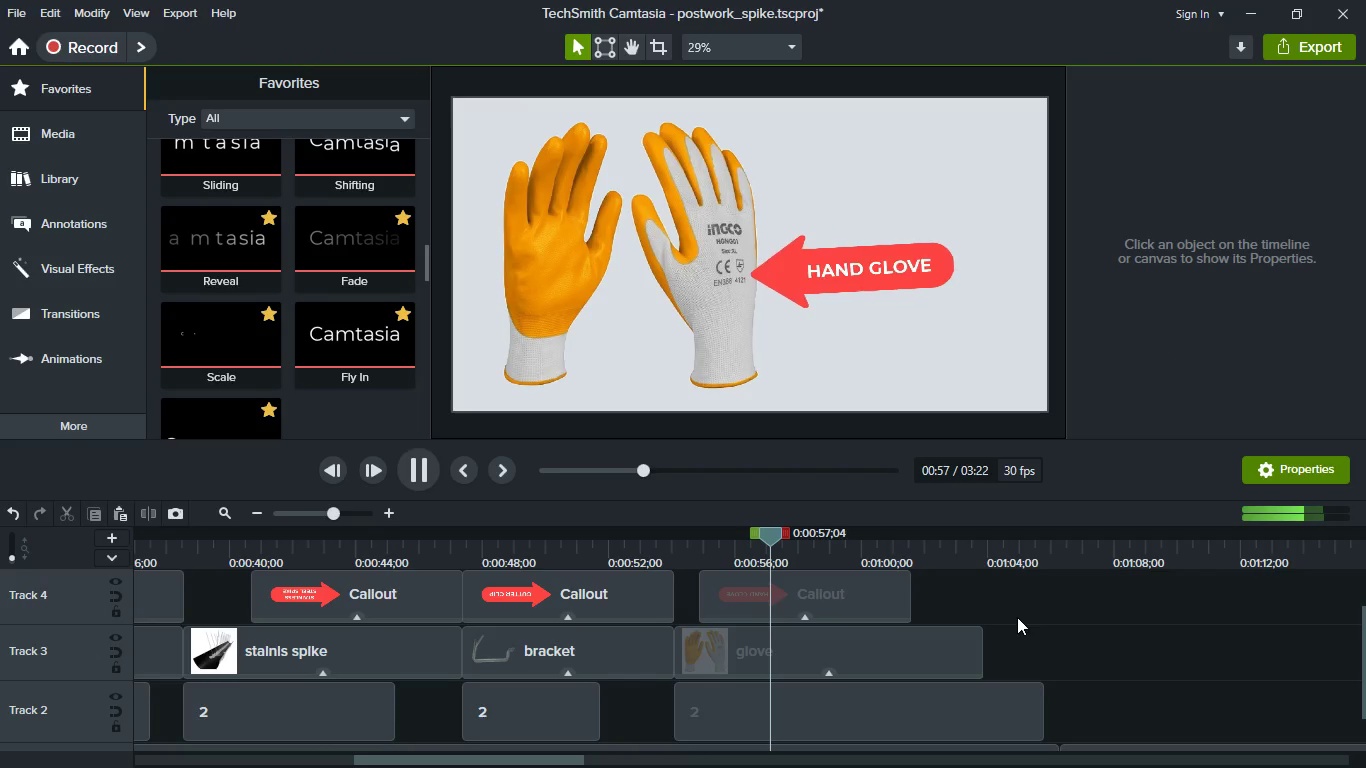 
key(Space)
 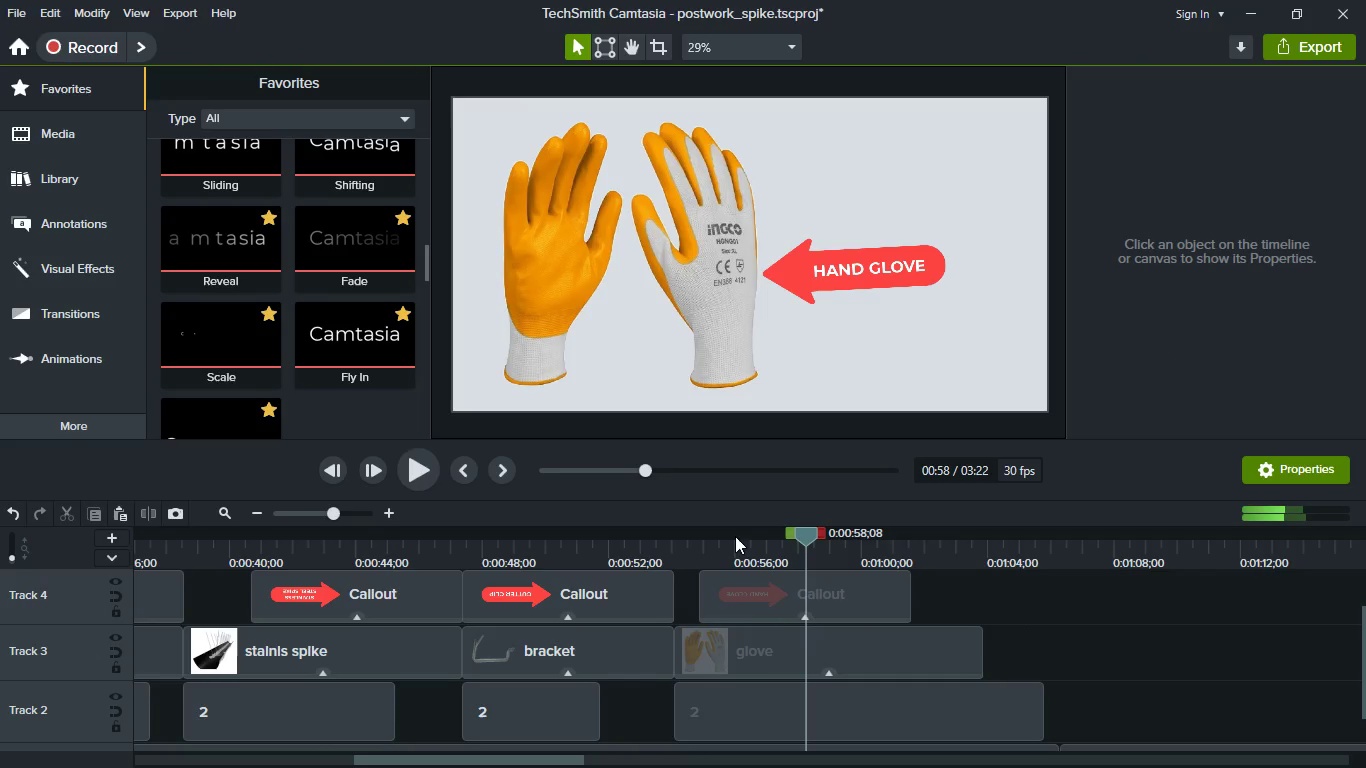 
left_click([735, 536])
 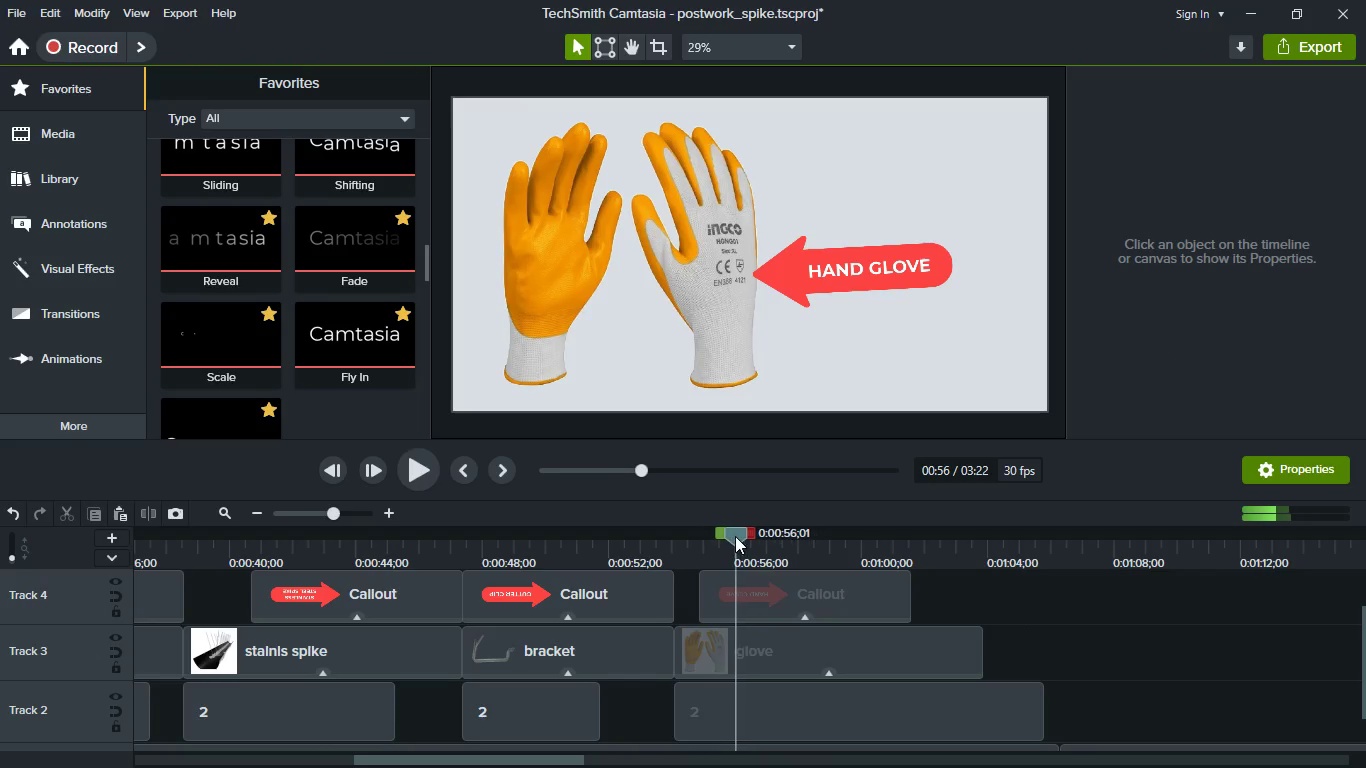 
key(Space)
 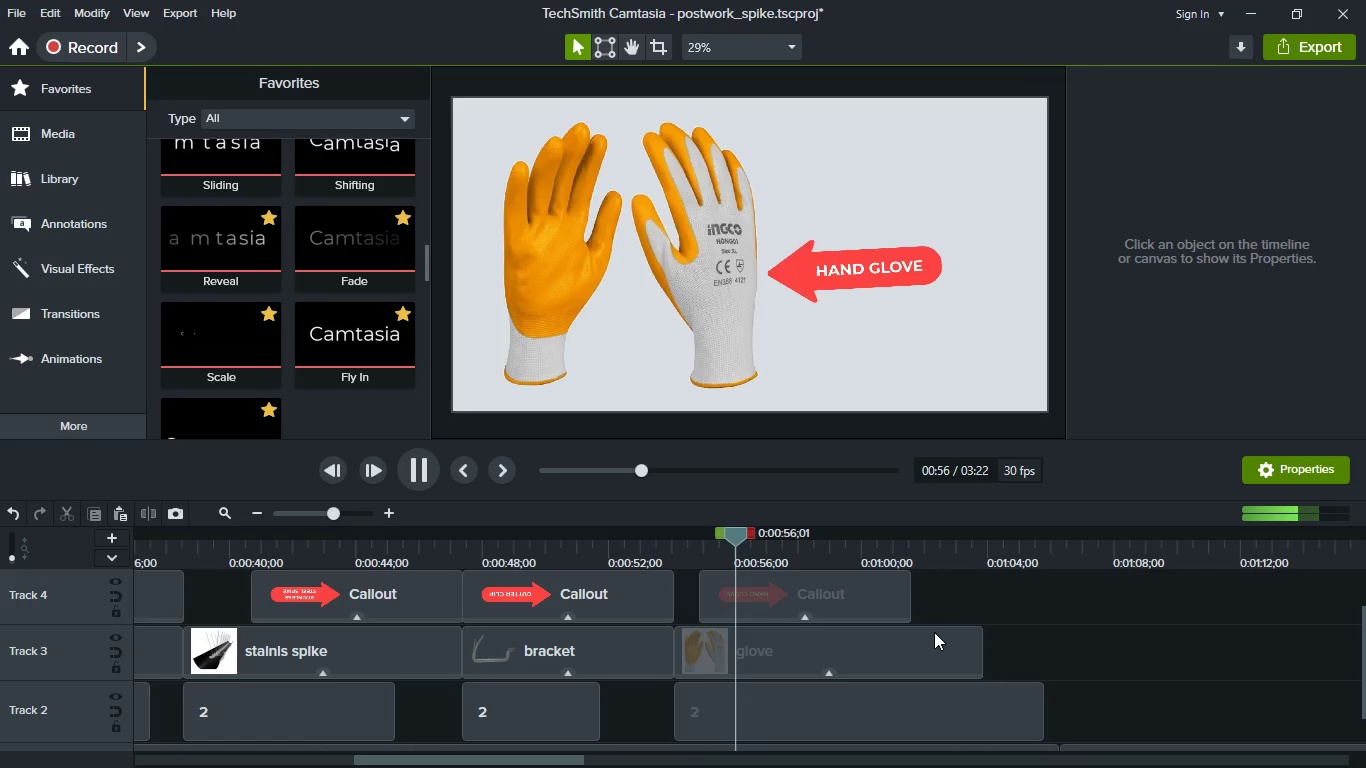 
key(Space)
 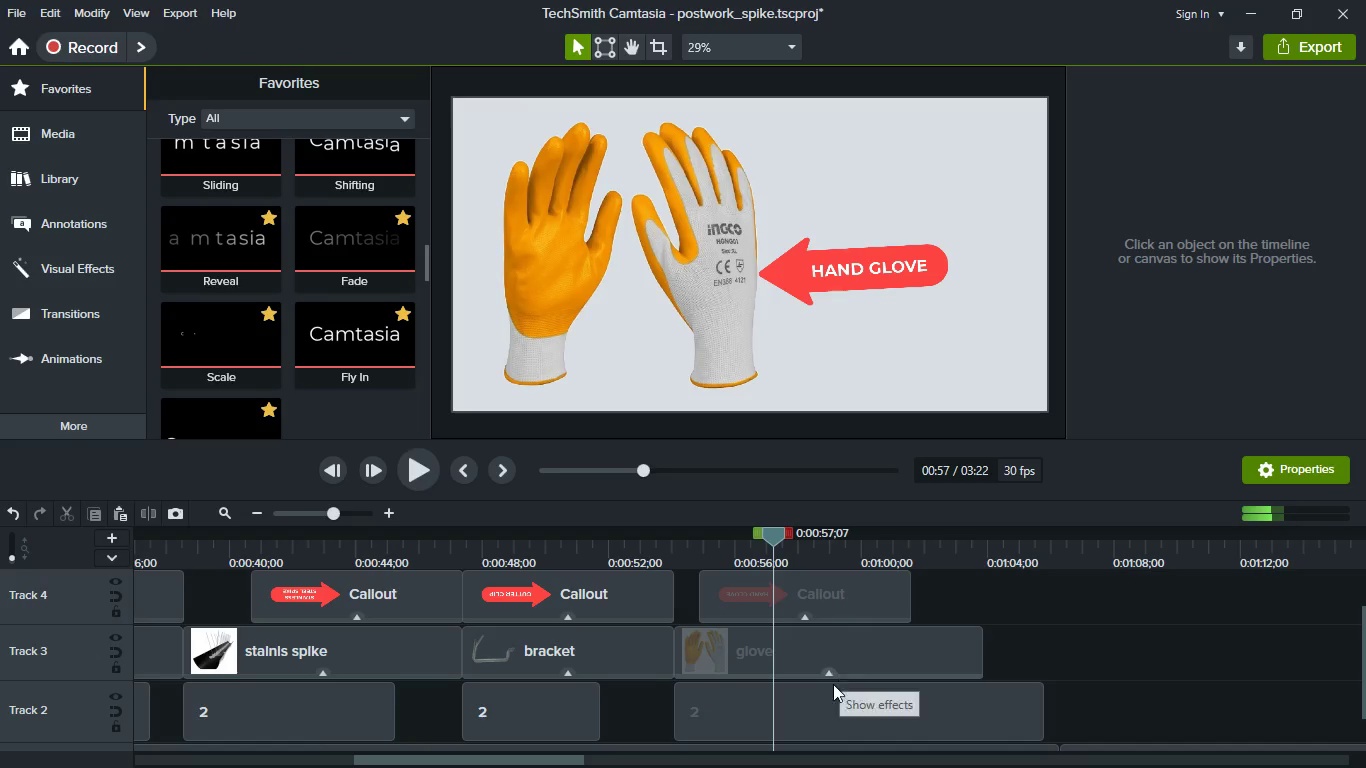 
left_click([823, 702])
 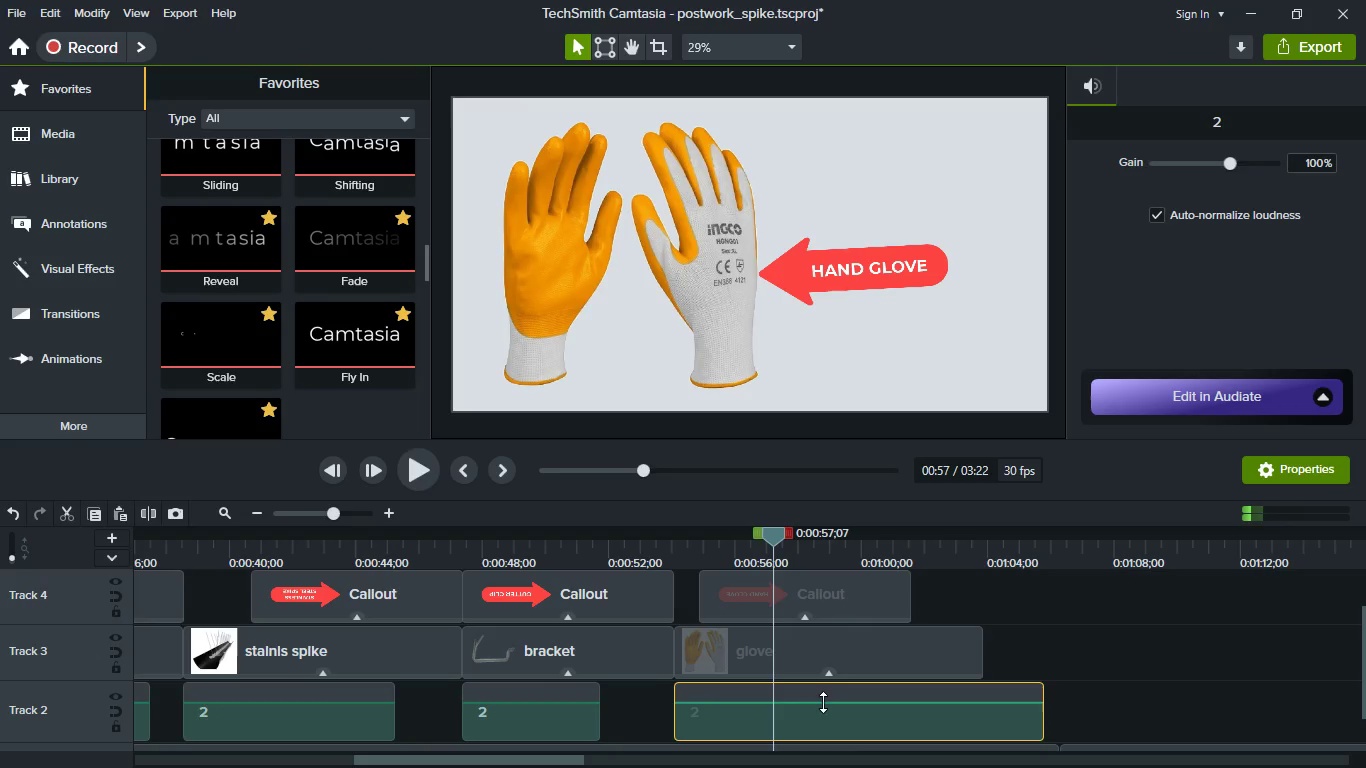 
key(S)
 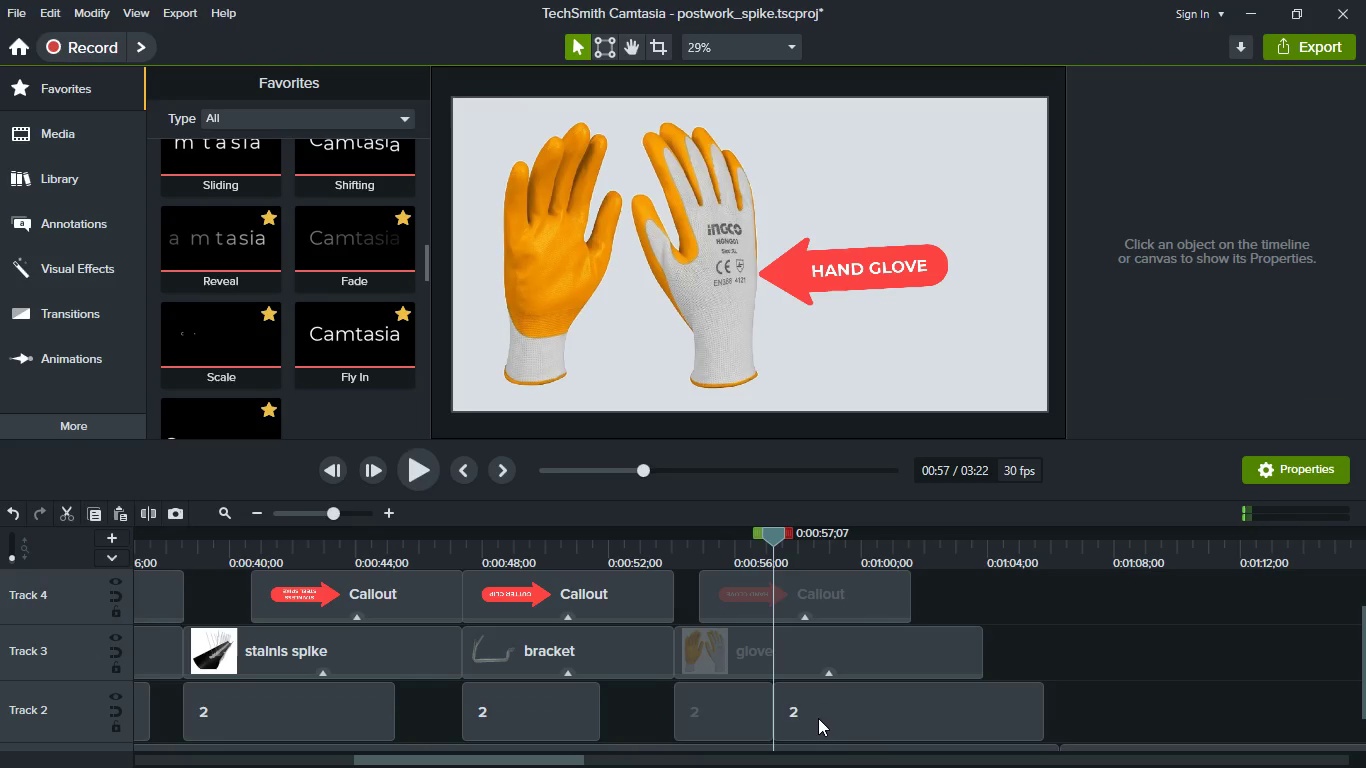 
left_click_drag(start_coordinate=[818, 718], to_coordinate=[951, 734])
 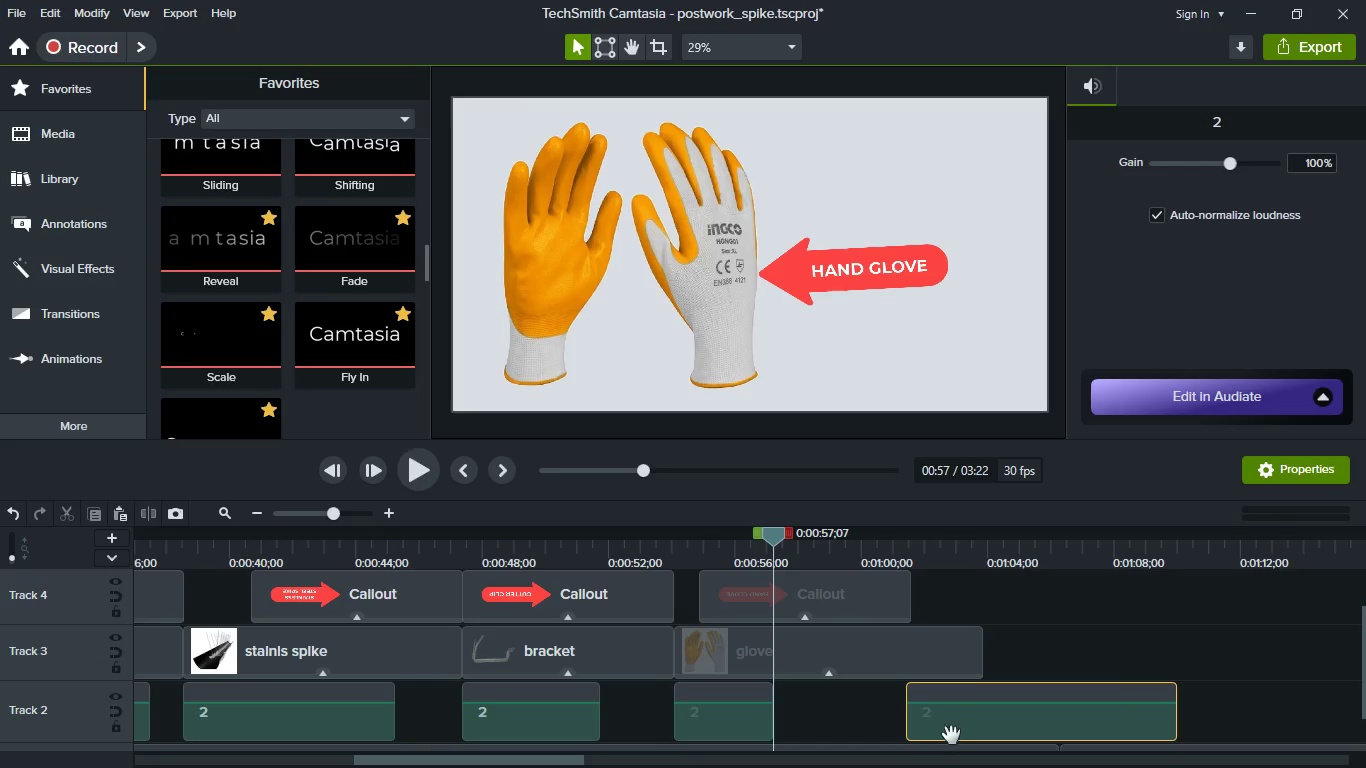 
key(Space)
 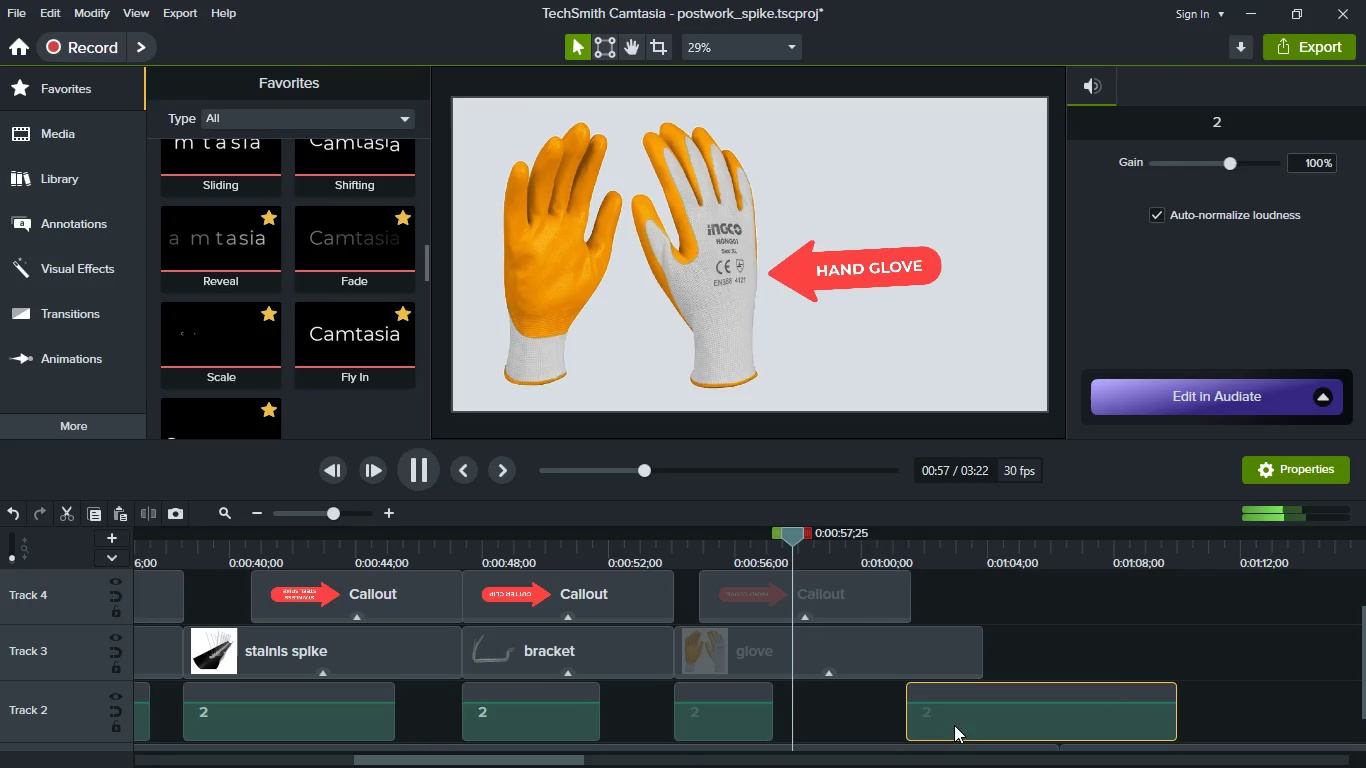 
key(Space)
 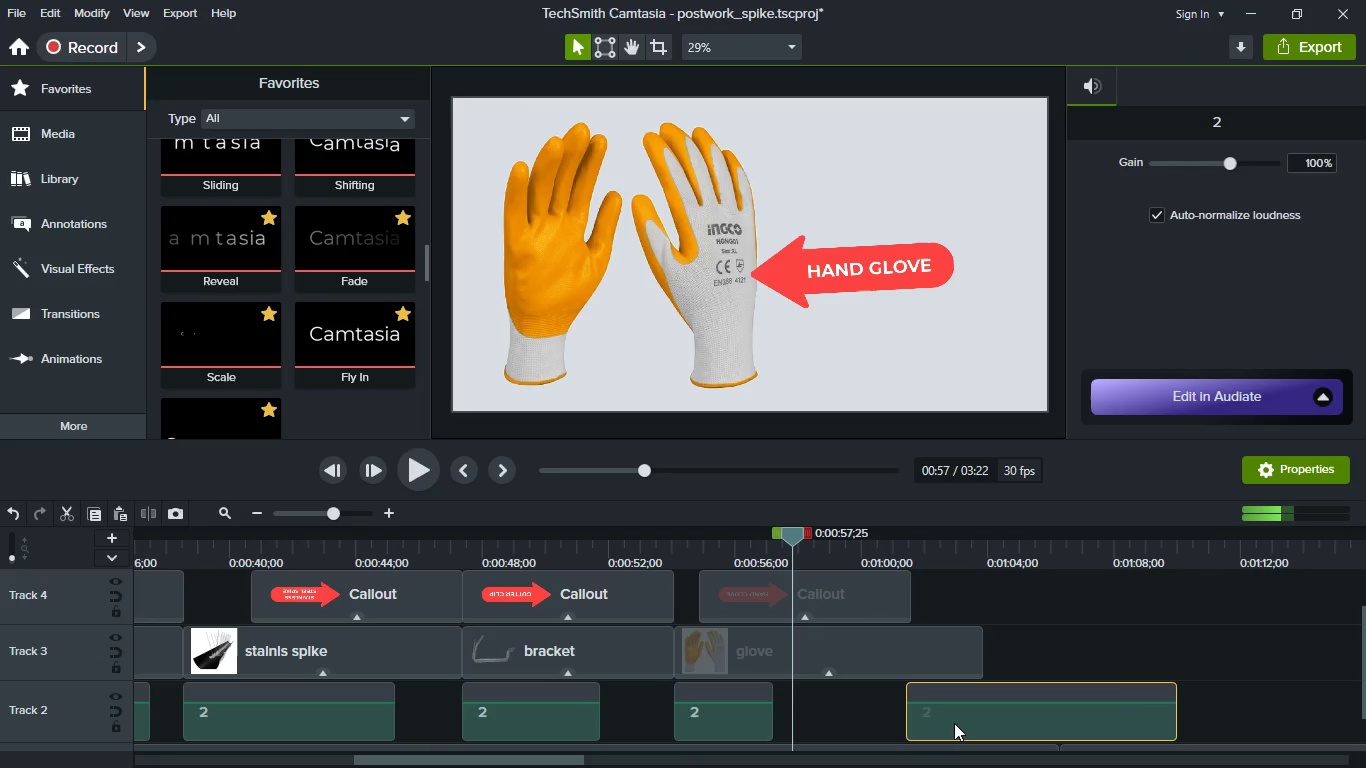 
key(Space)
 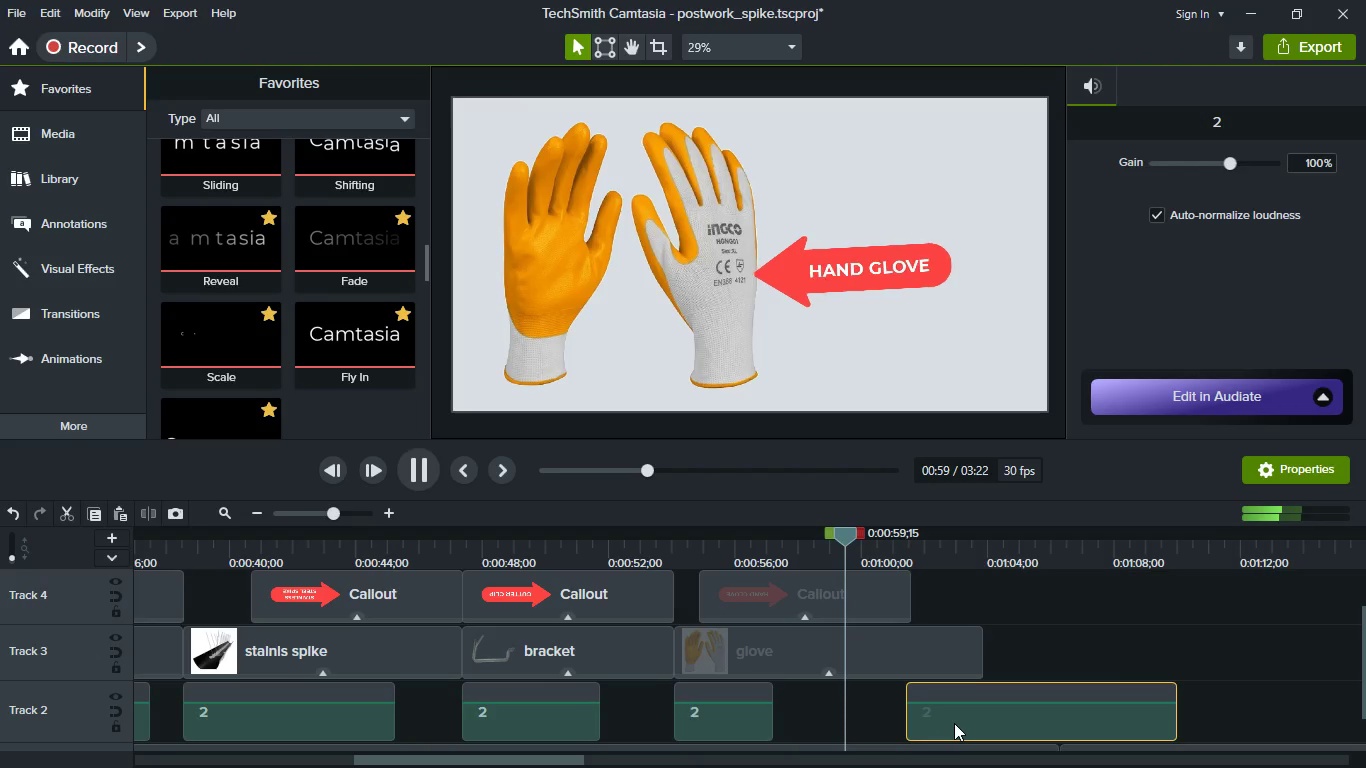 
key(Space)
 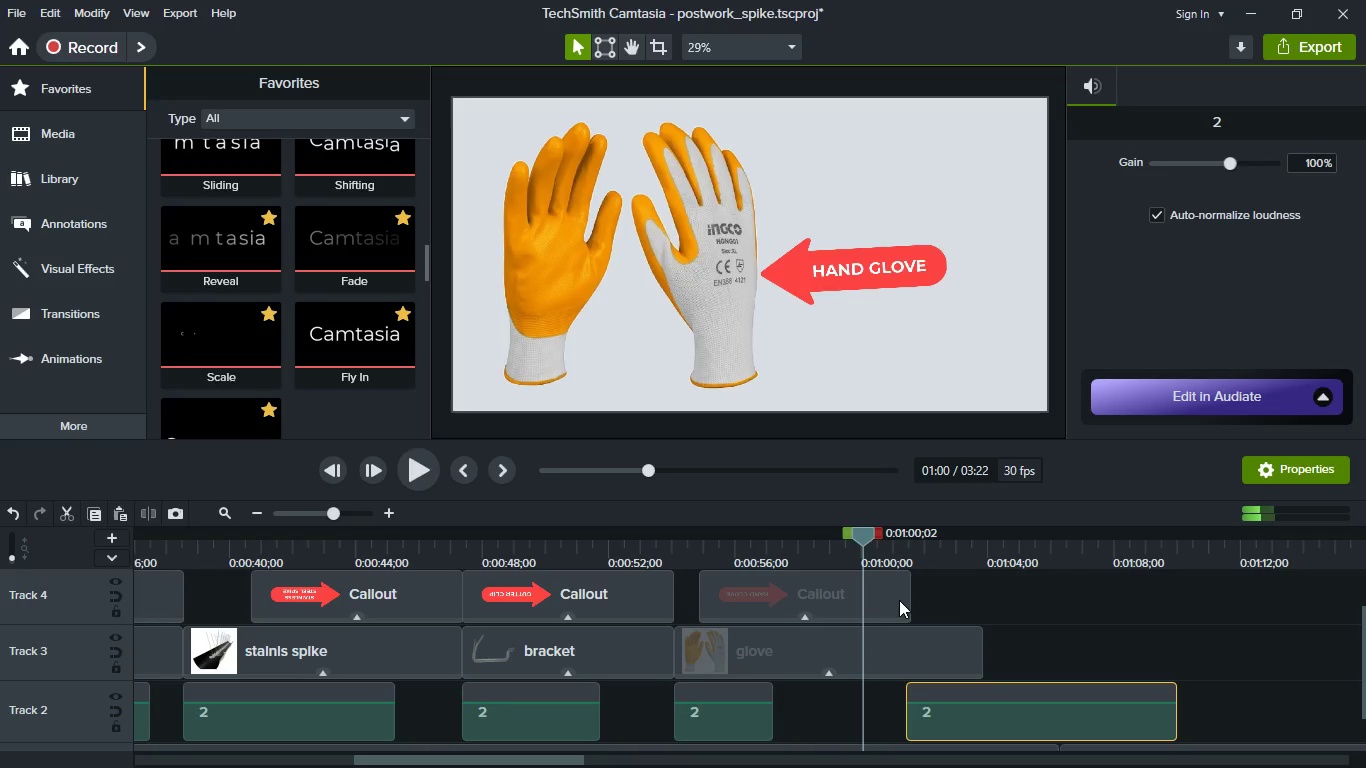 
left_click_drag(start_coordinate=[905, 602], to_coordinate=[868, 596])
 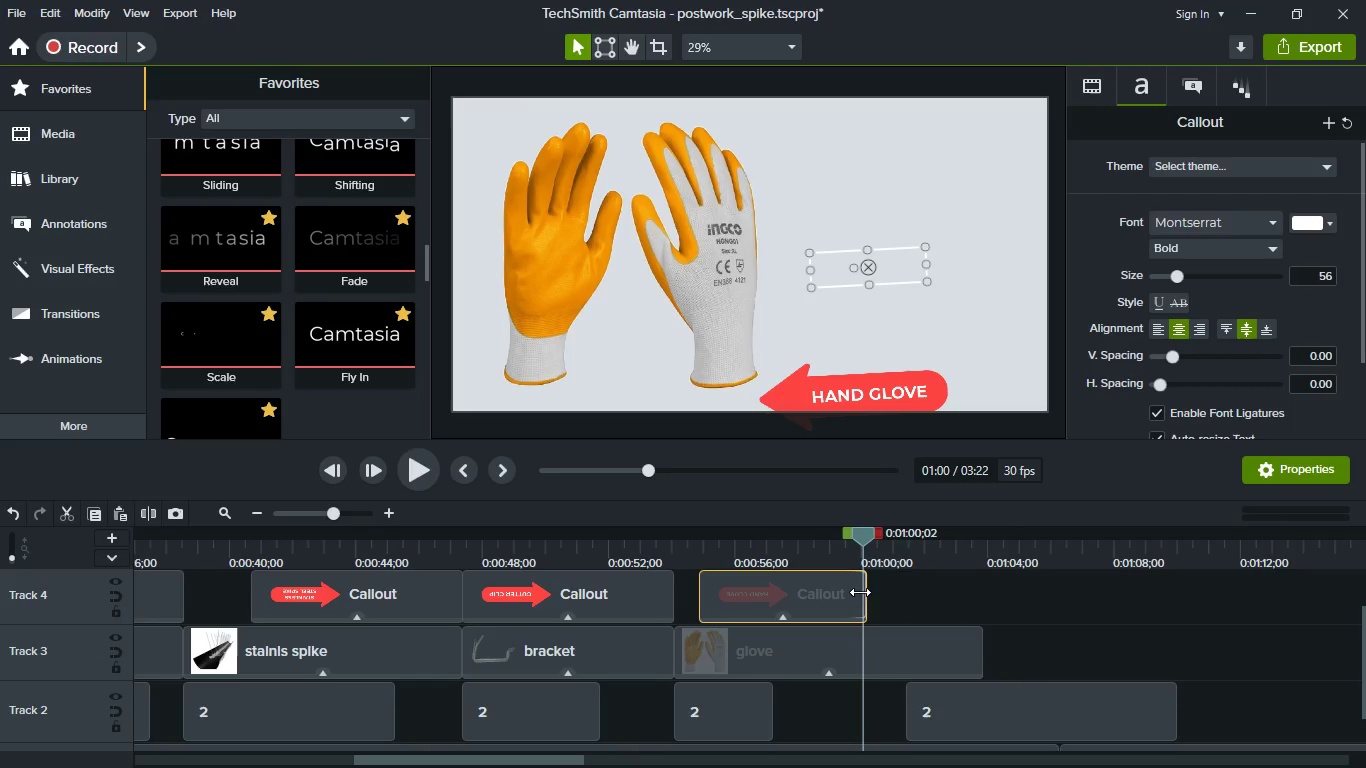 
mouse_move([878, 622])
 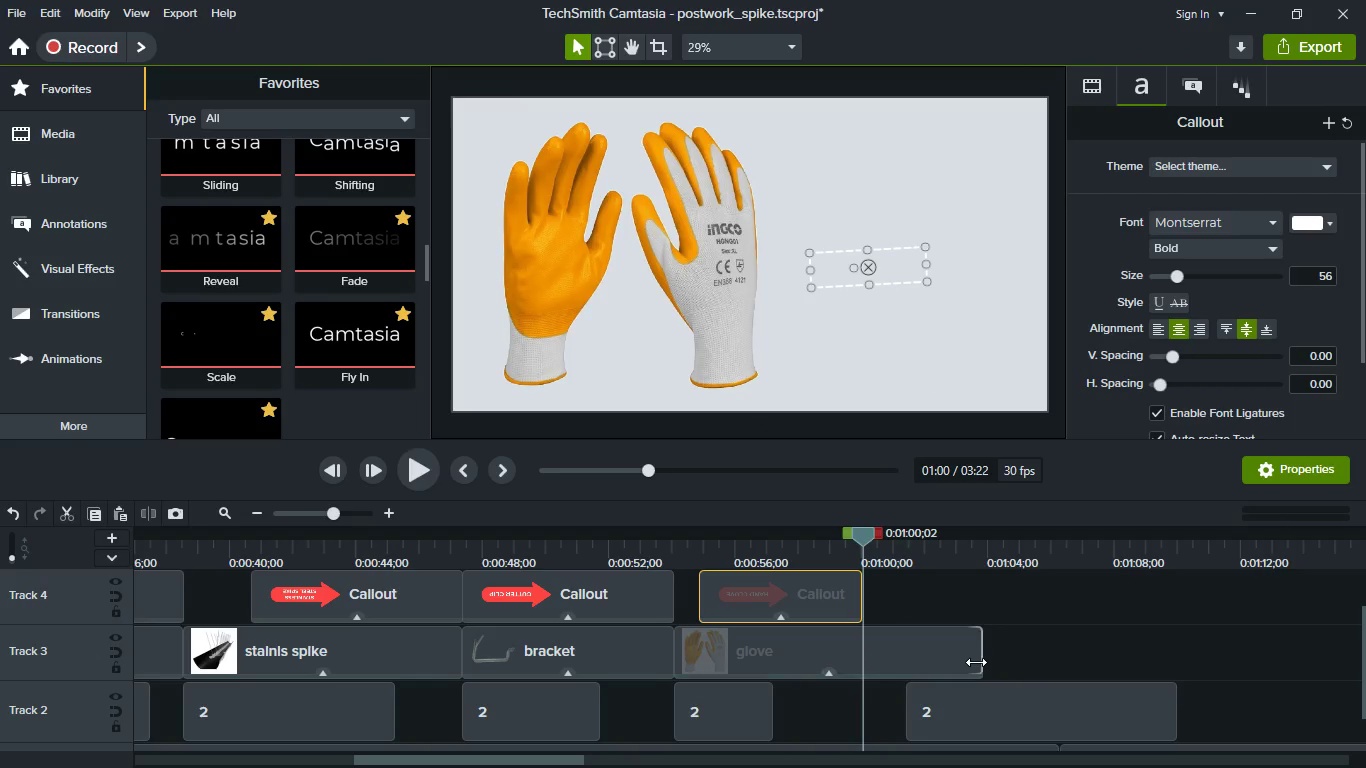 
left_click_drag(start_coordinate=[976, 662], to_coordinate=[867, 651])
 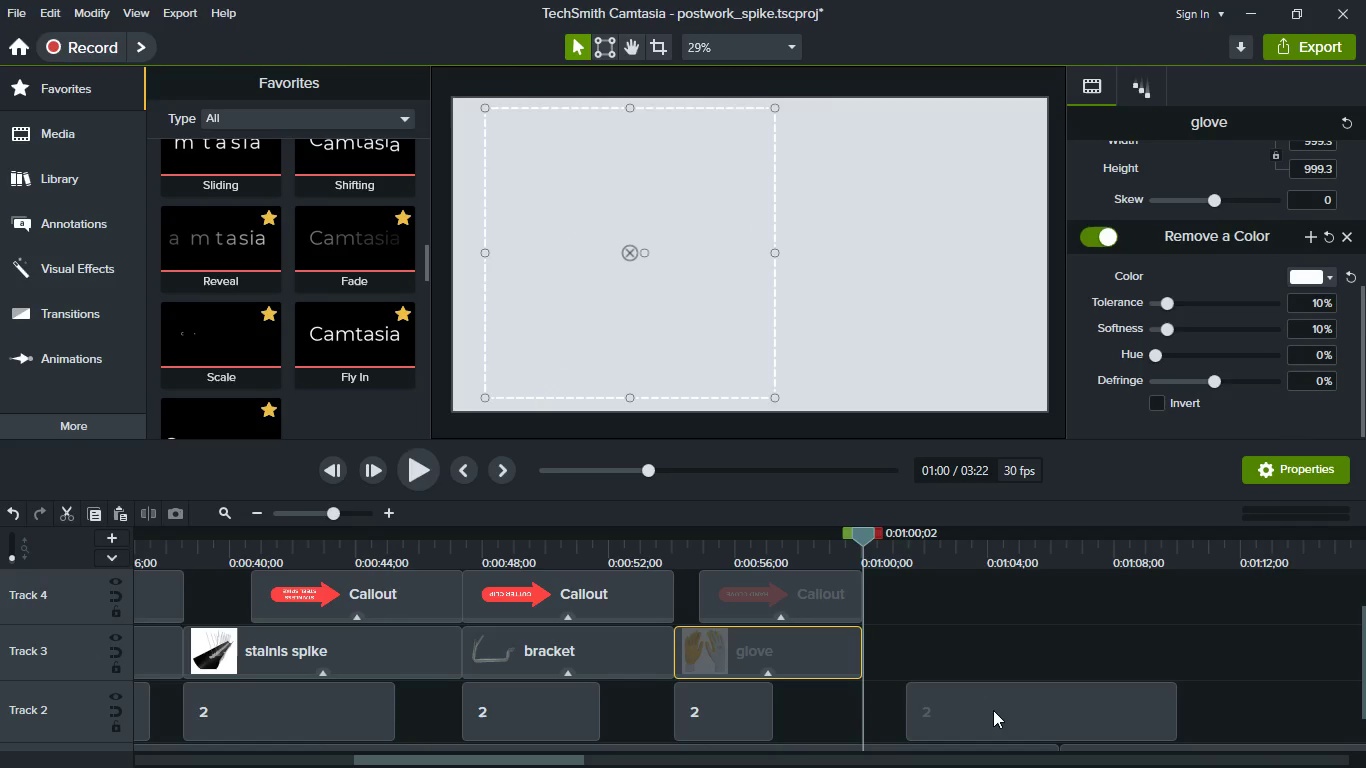 
left_click([993, 710])
 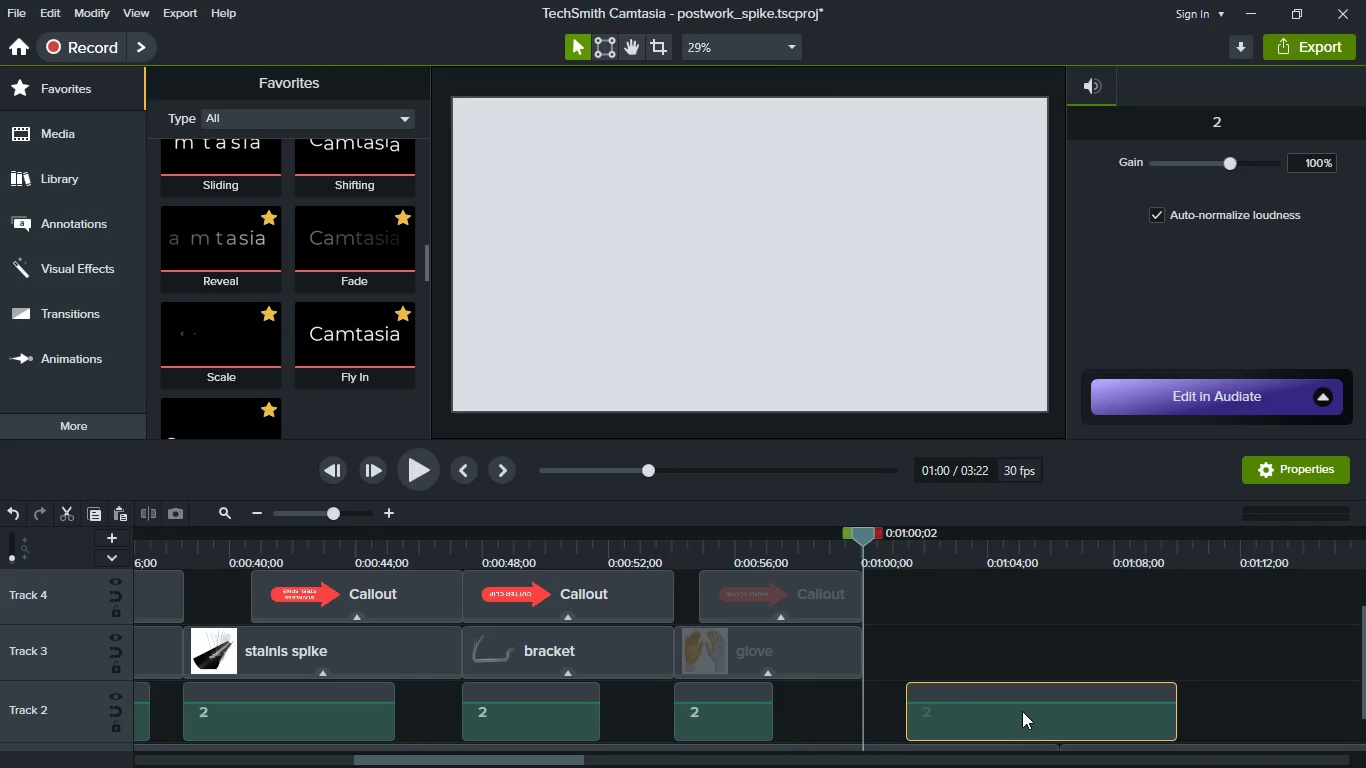 
left_click_drag(start_coordinate=[1022, 711], to_coordinate=[968, 707])
 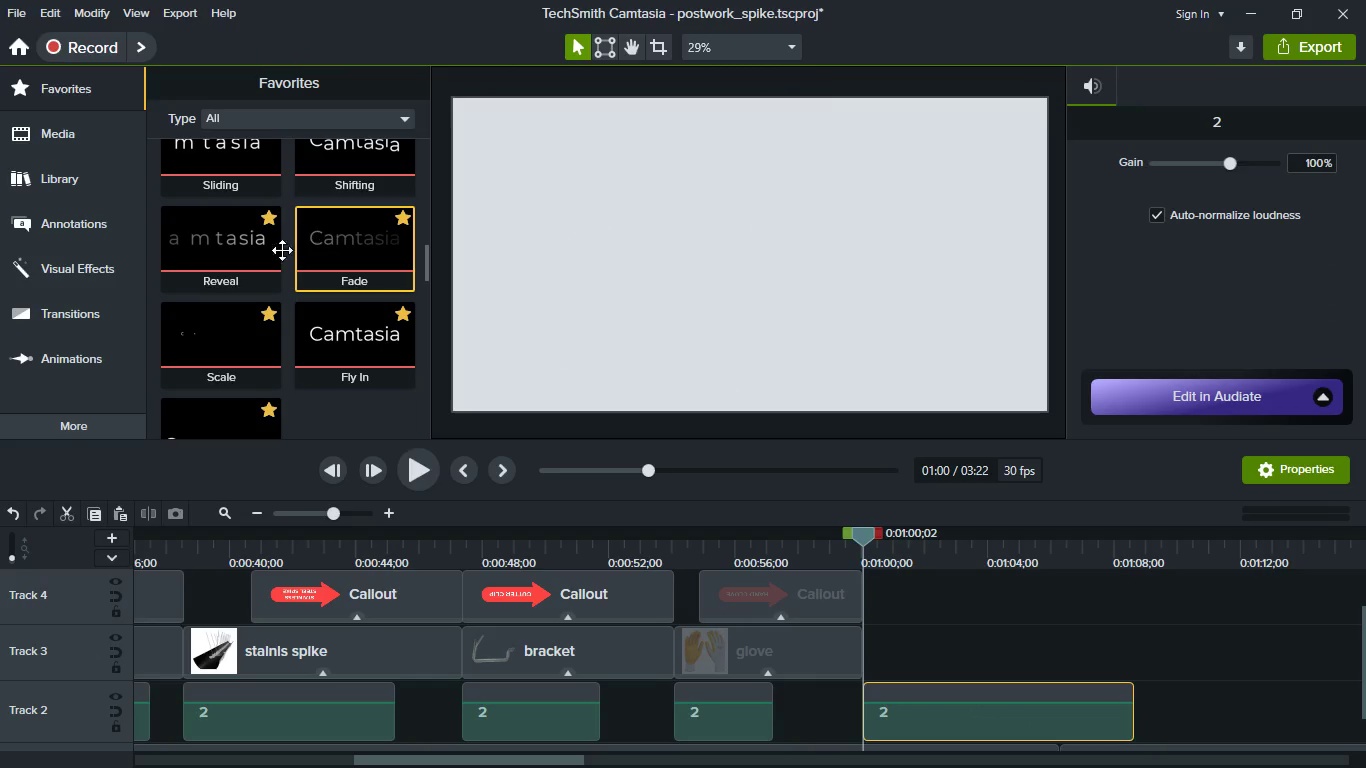 
scroll: coordinate [266, 272], scroll_direction: up, amount: 6.0
 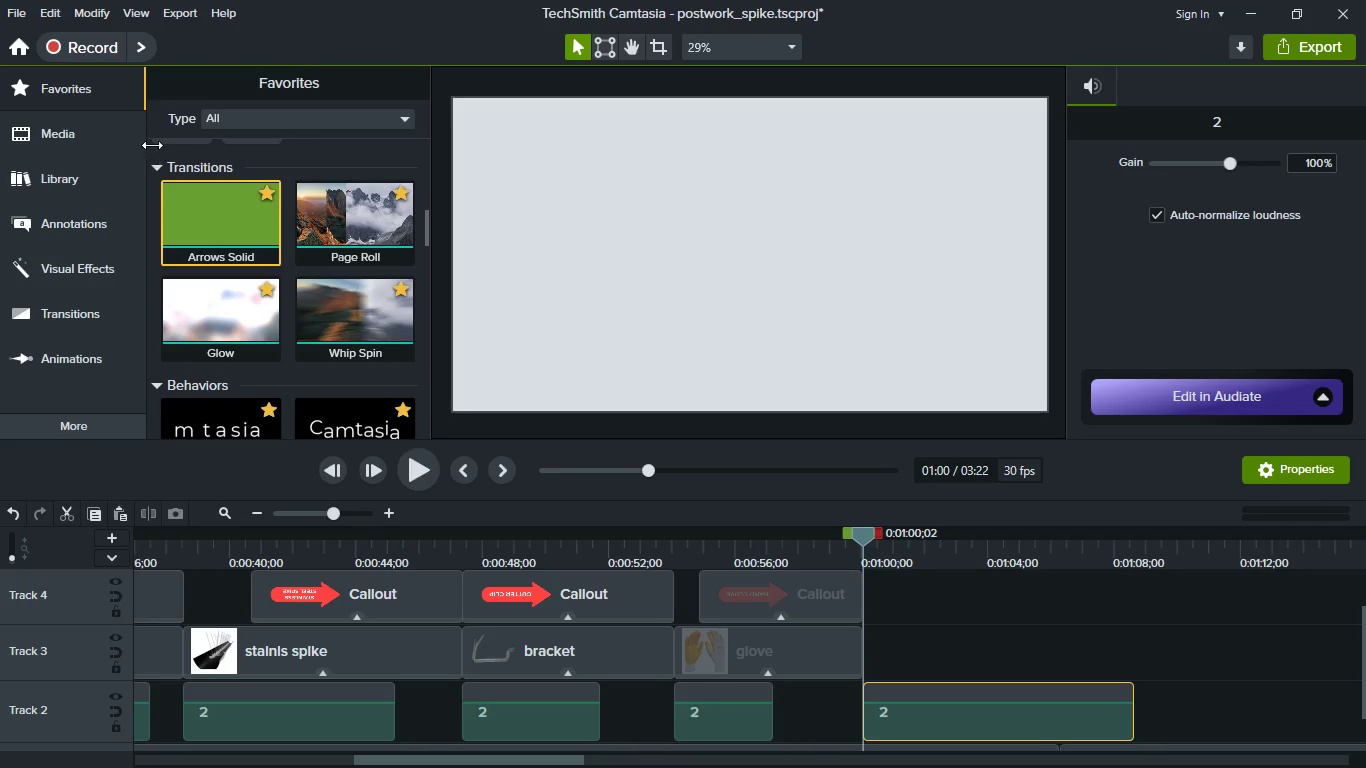 
left_click([93, 118])
 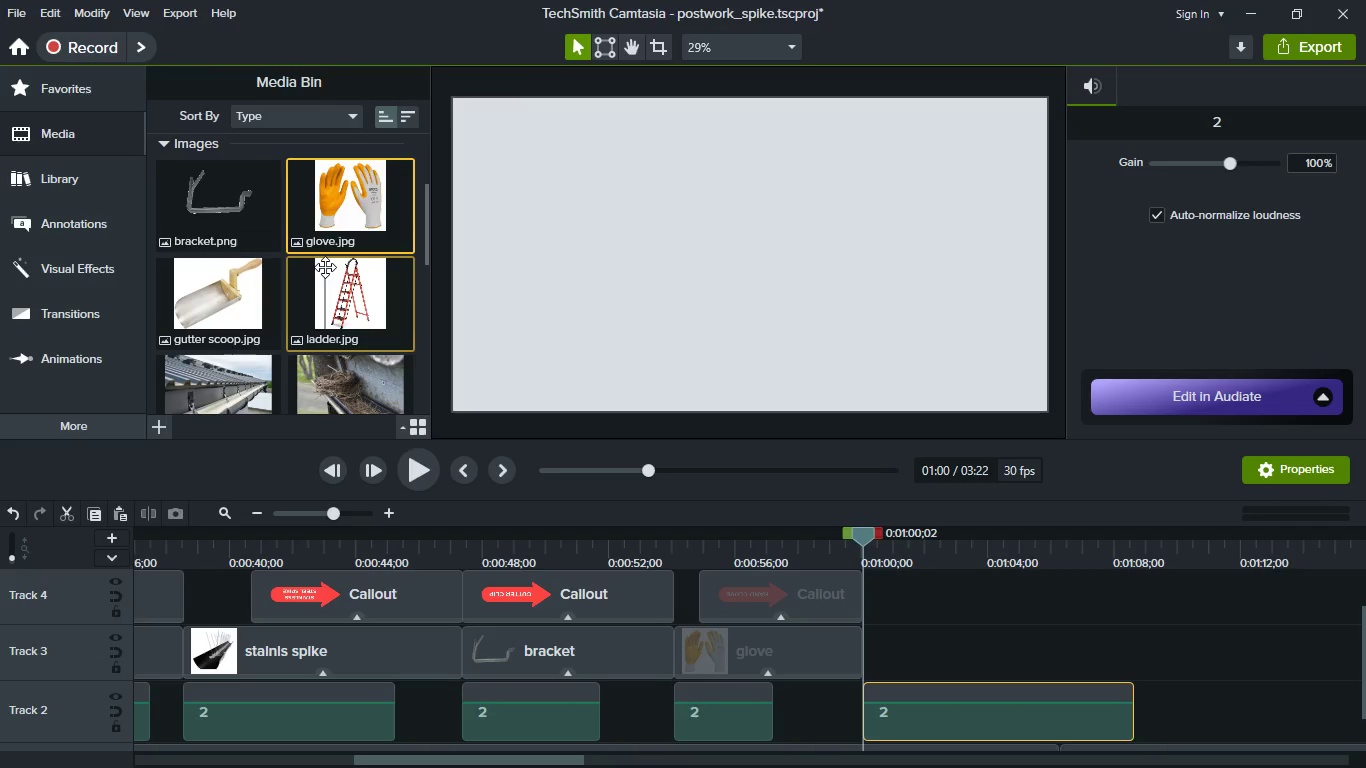 
scroll: coordinate [325, 267], scroll_direction: down, amount: 1.0
 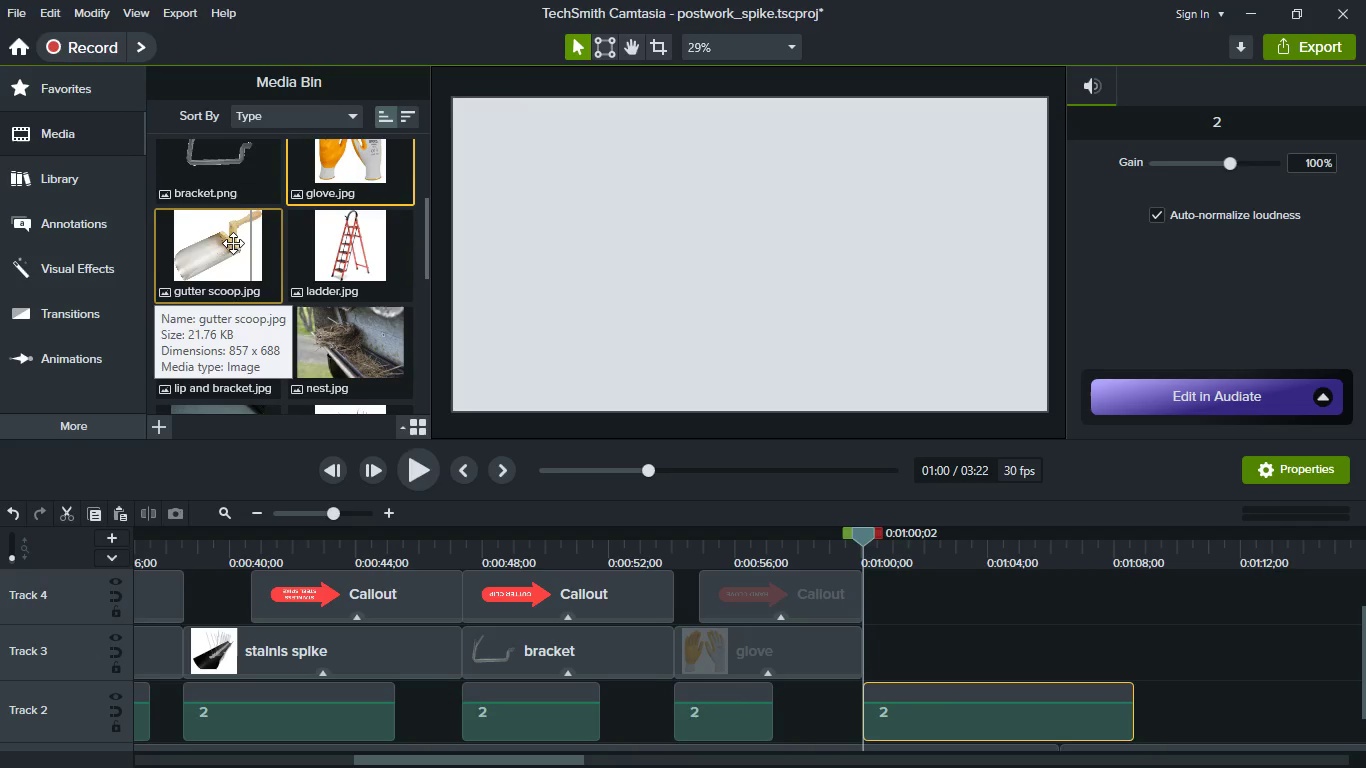 
left_click_drag(start_coordinate=[233, 243], to_coordinate=[999, 649])
 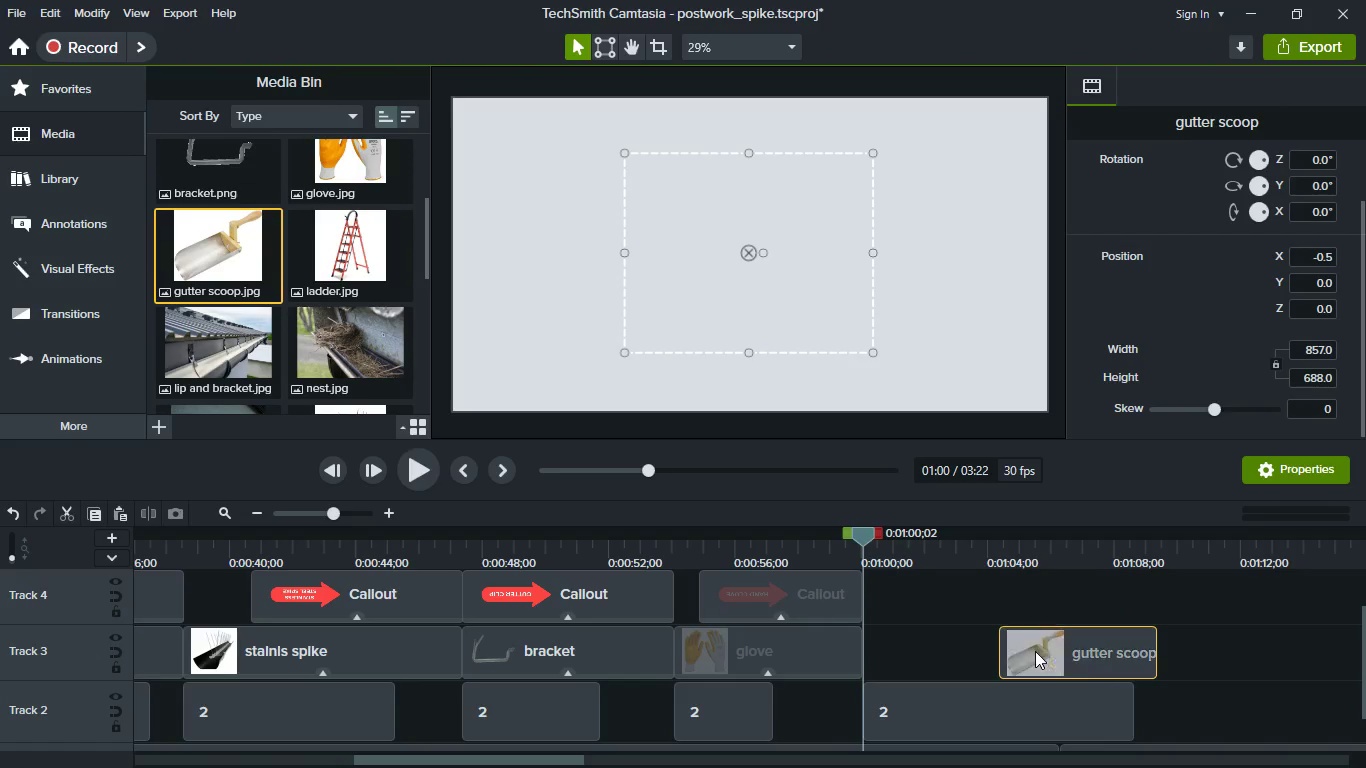 
left_click_drag(start_coordinate=[1035, 651], to_coordinate=[863, 649])
 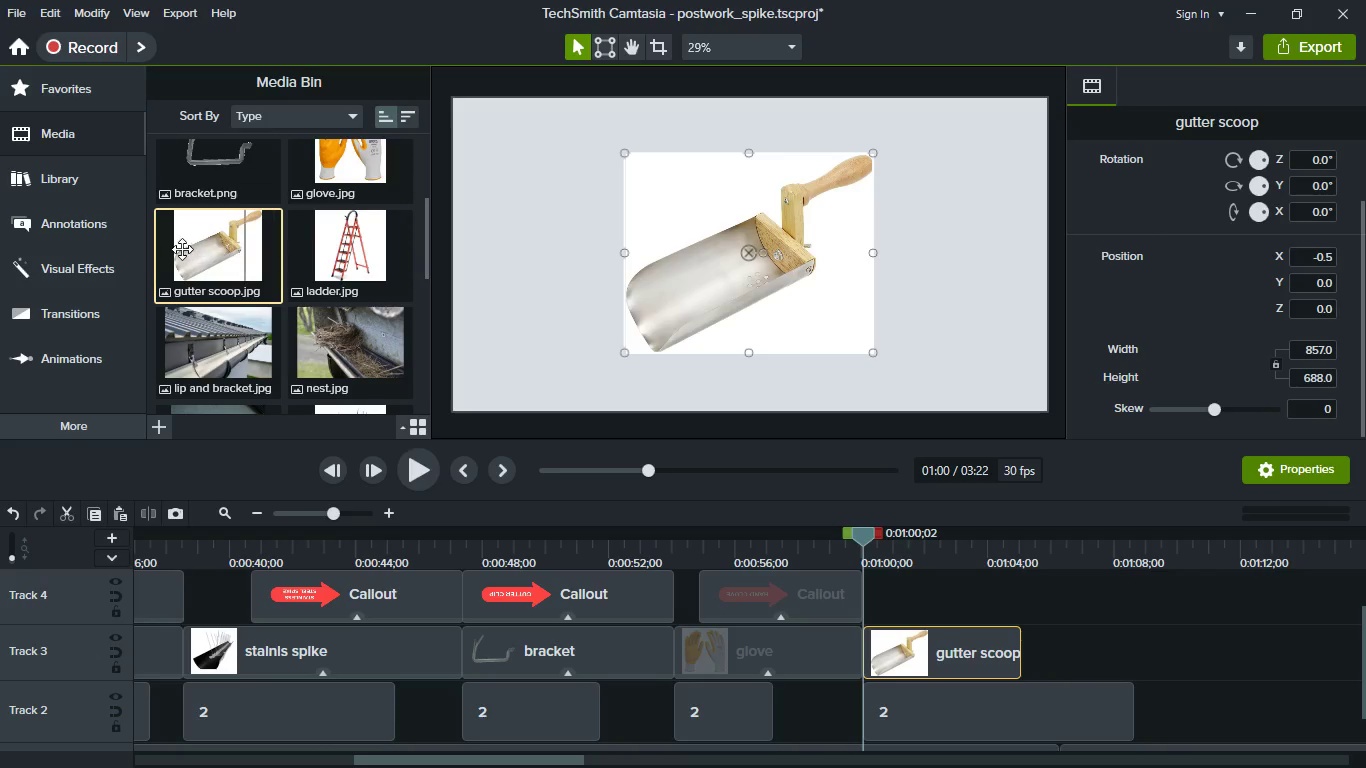 
left_click([59, 331])
 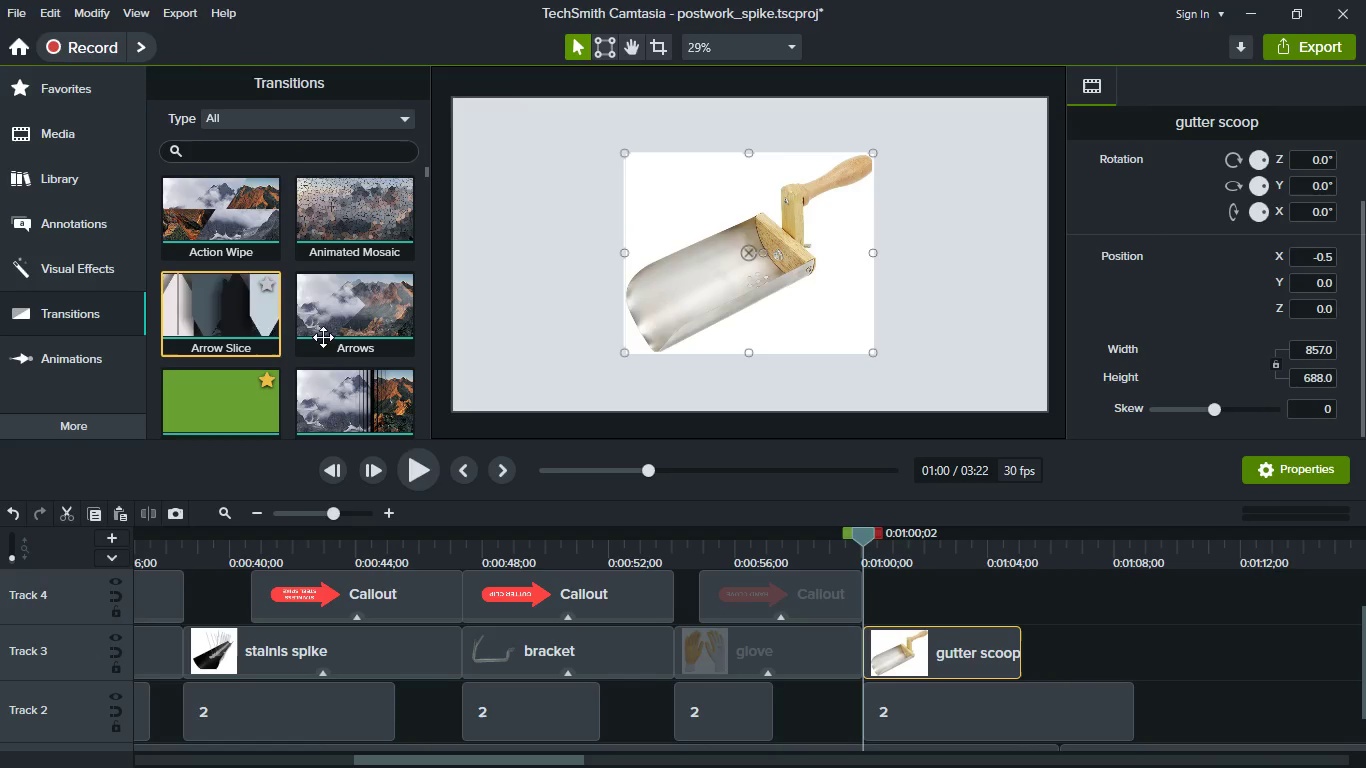 
scroll: coordinate [339, 366], scroll_direction: down, amount: 4.0
 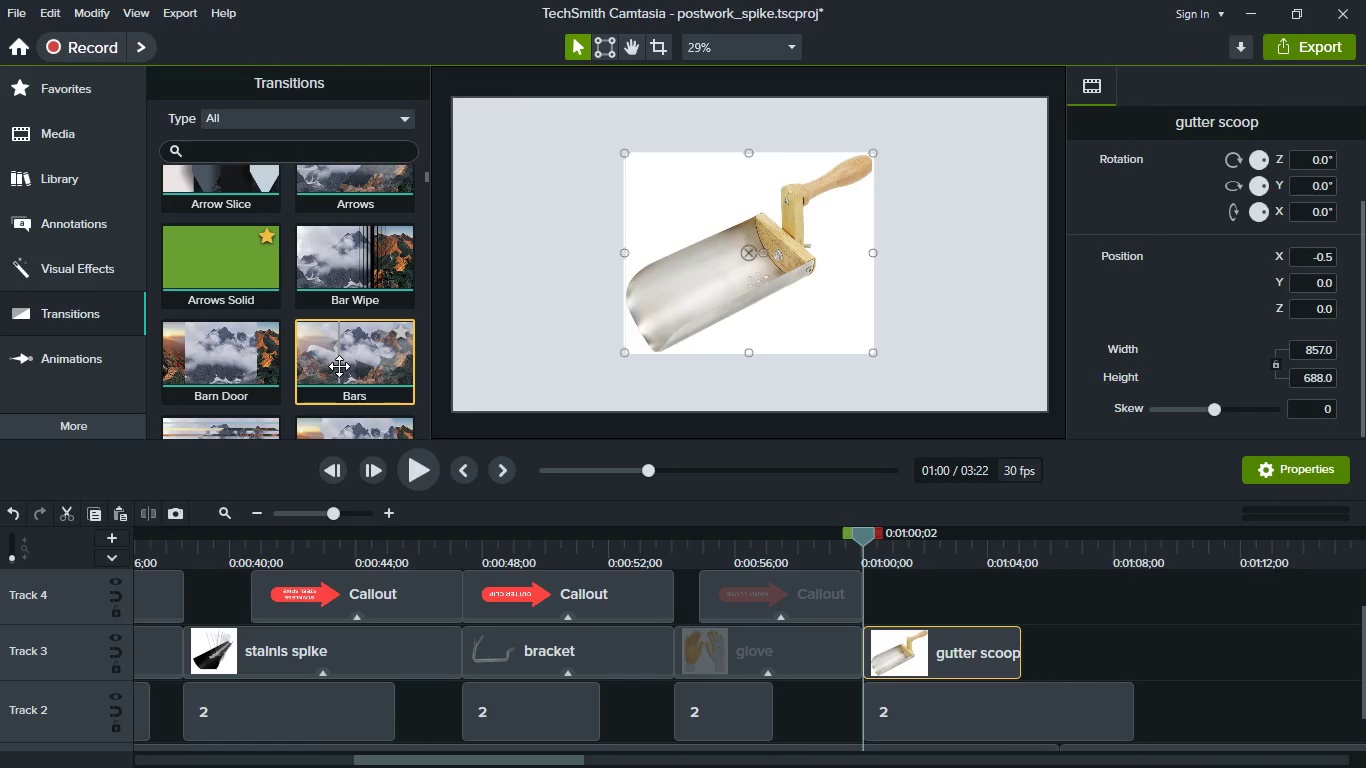 
scroll: coordinate [339, 366], scroll_direction: up, amount: 5.0
 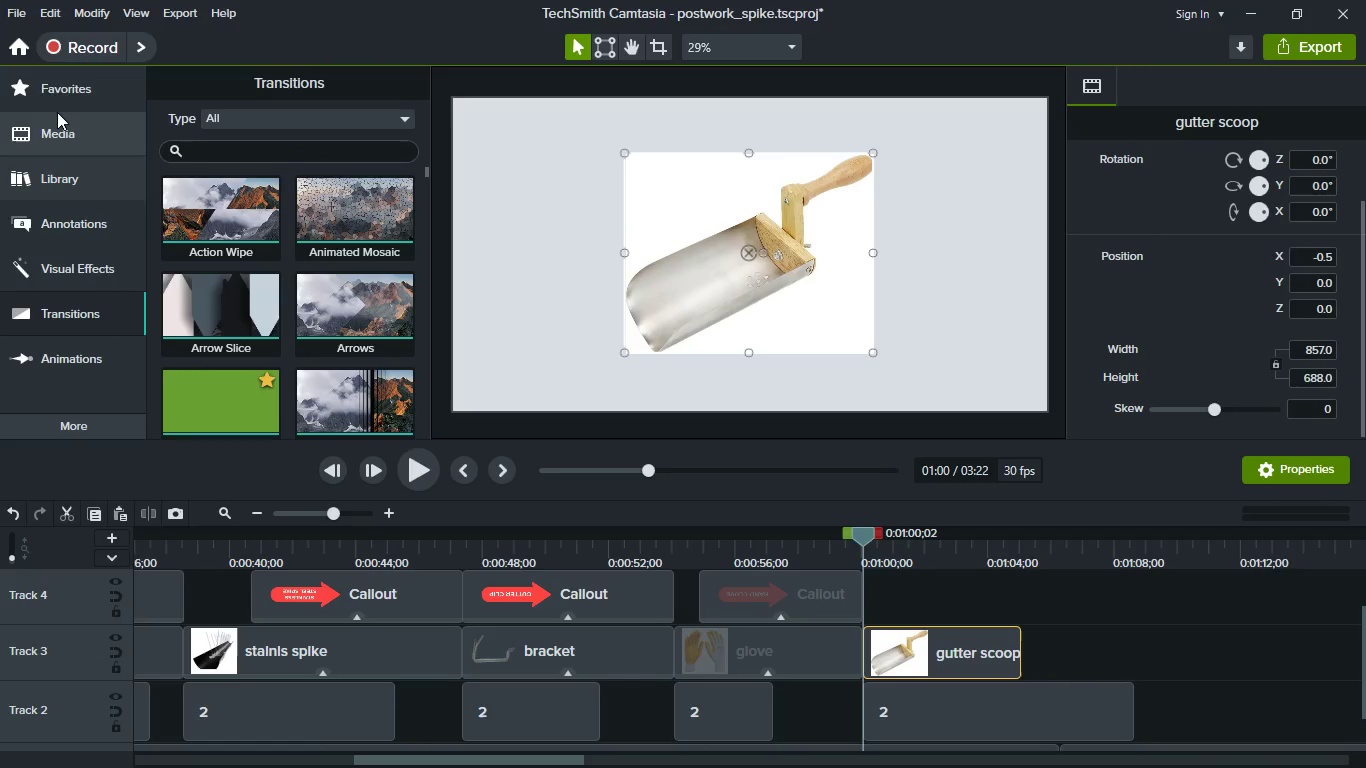 
left_click([64, 87])
 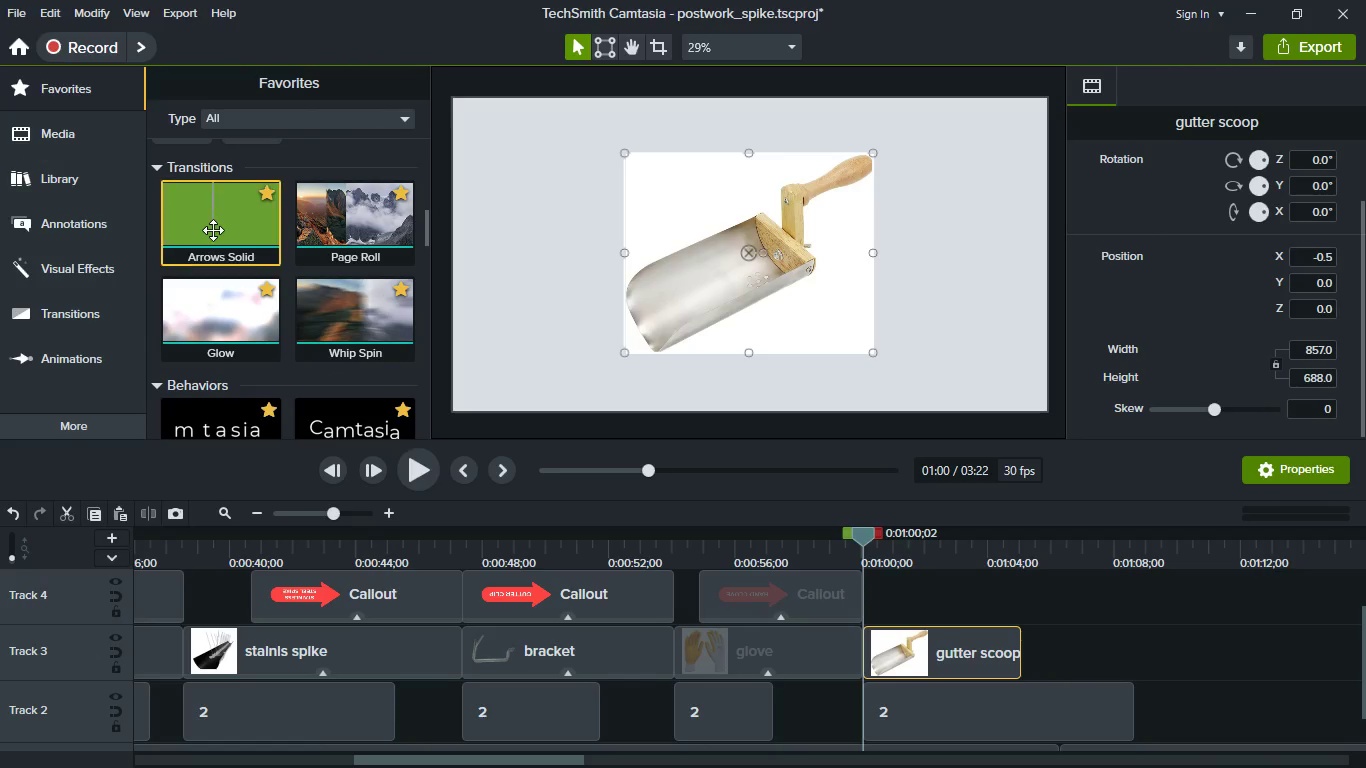 
scroll: coordinate [214, 241], scroll_direction: down, amount: 9.0
 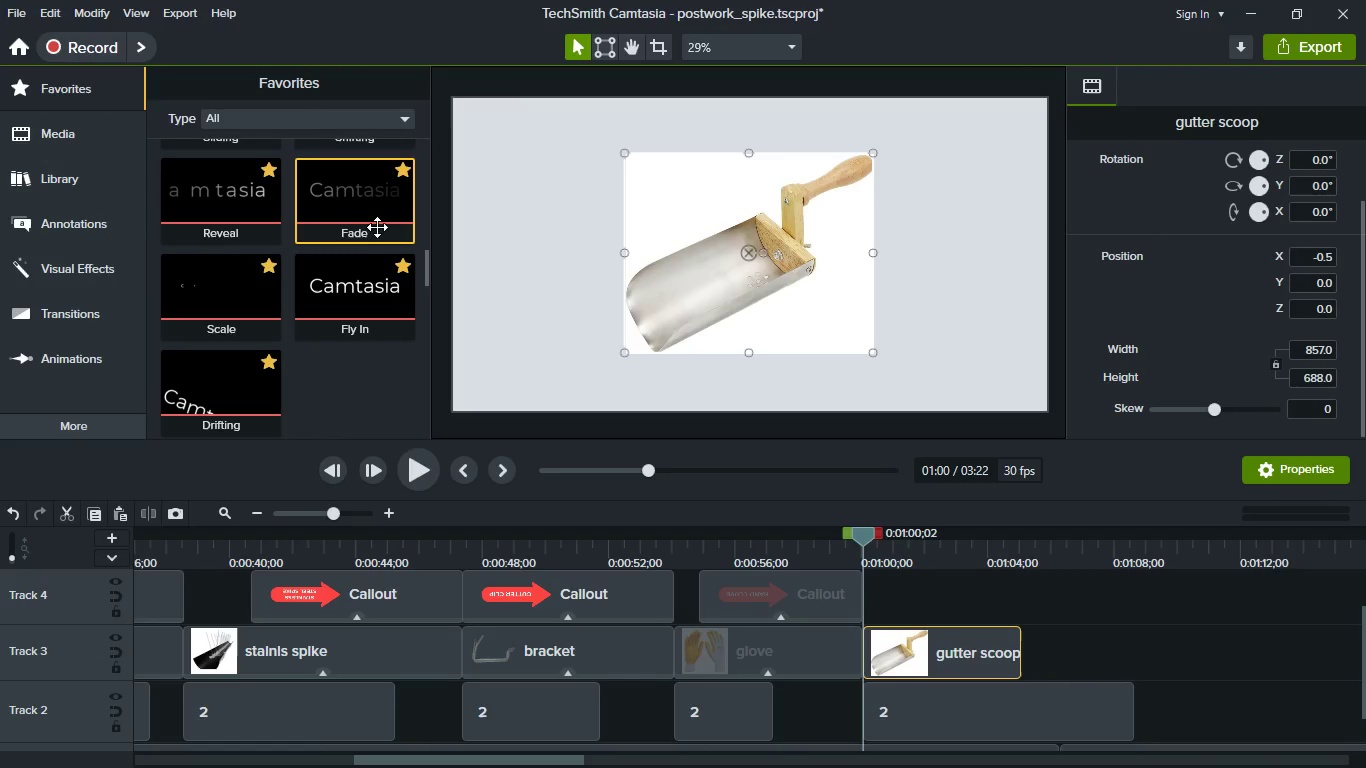 
left_click_drag(start_coordinate=[374, 219], to_coordinate=[915, 653])
 